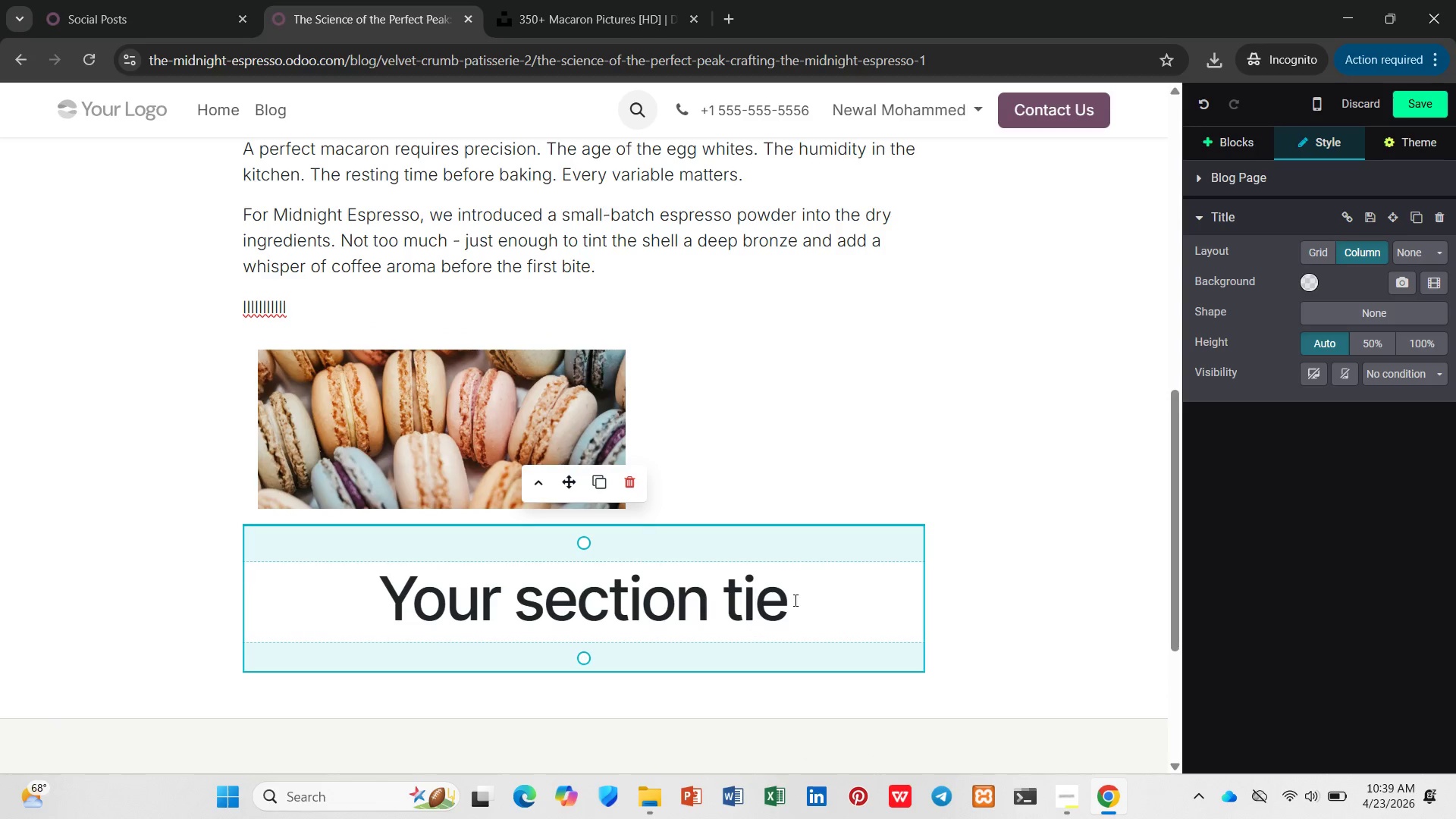 
left_click_drag(start_coordinate=[794, 600], to_coordinate=[480, 639])
 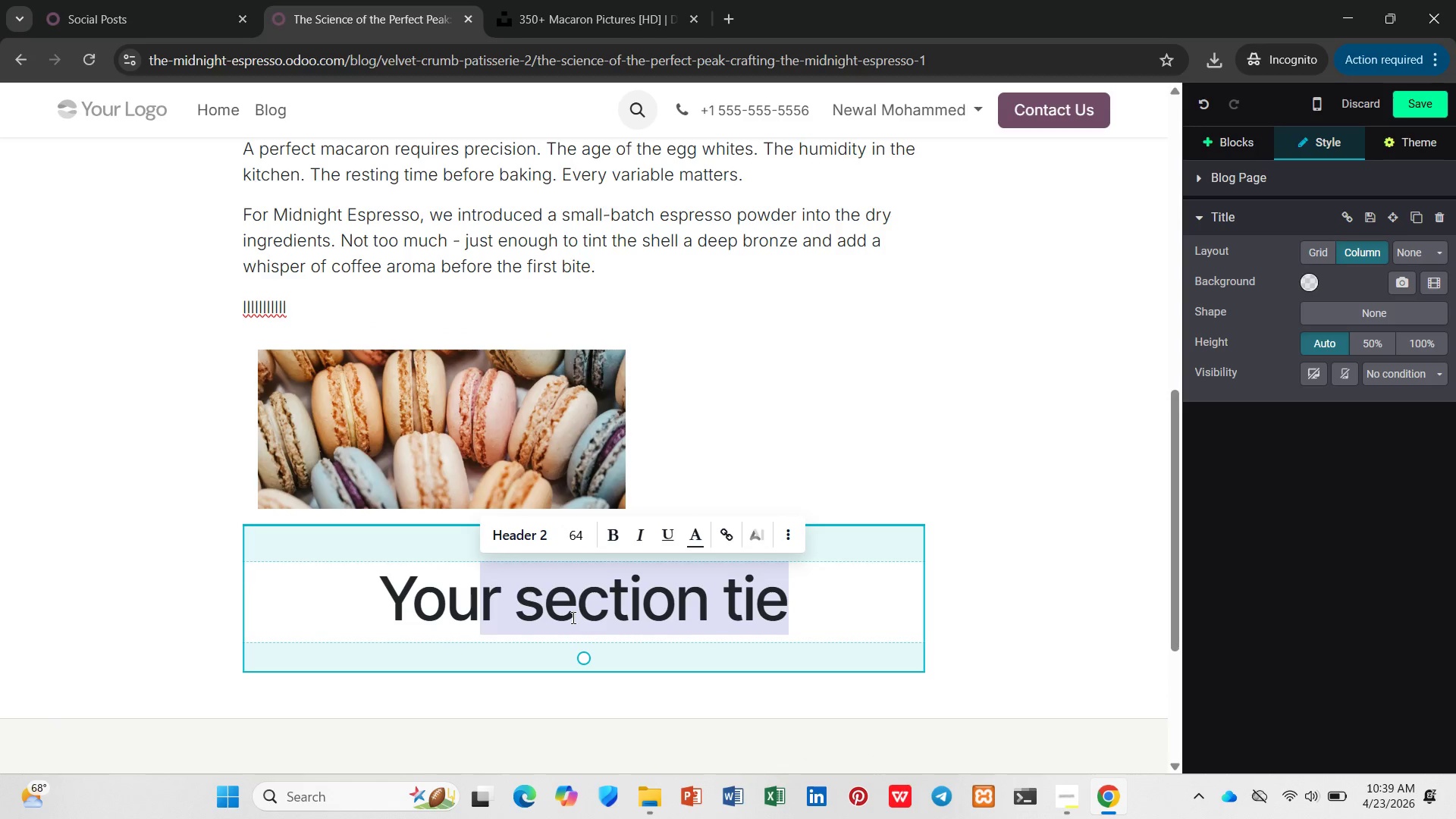 
hold_key(key=ShiftRight, duration=0.88)
 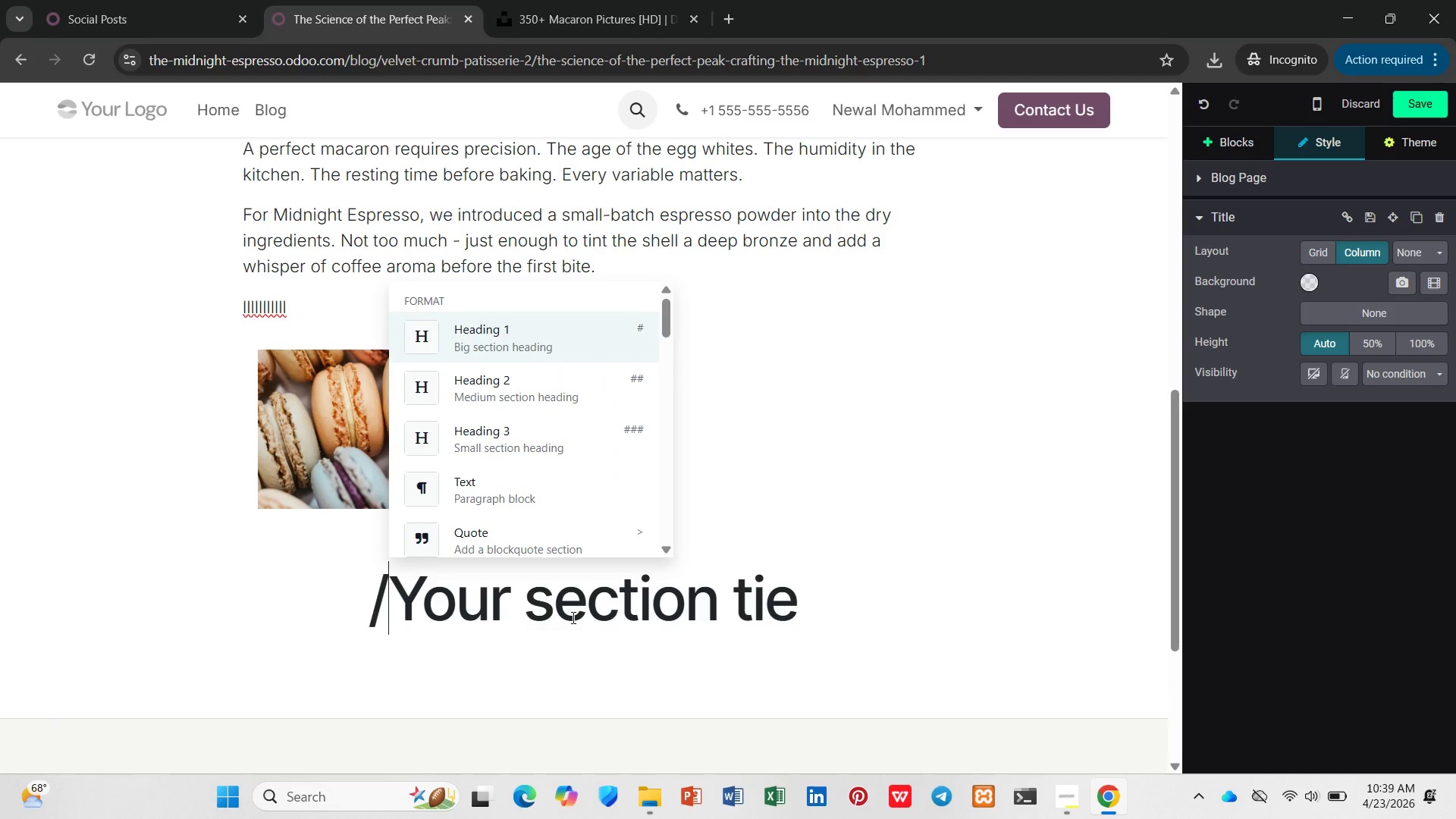 
hold_key(key=ArrowLeft, duration=0.73)
 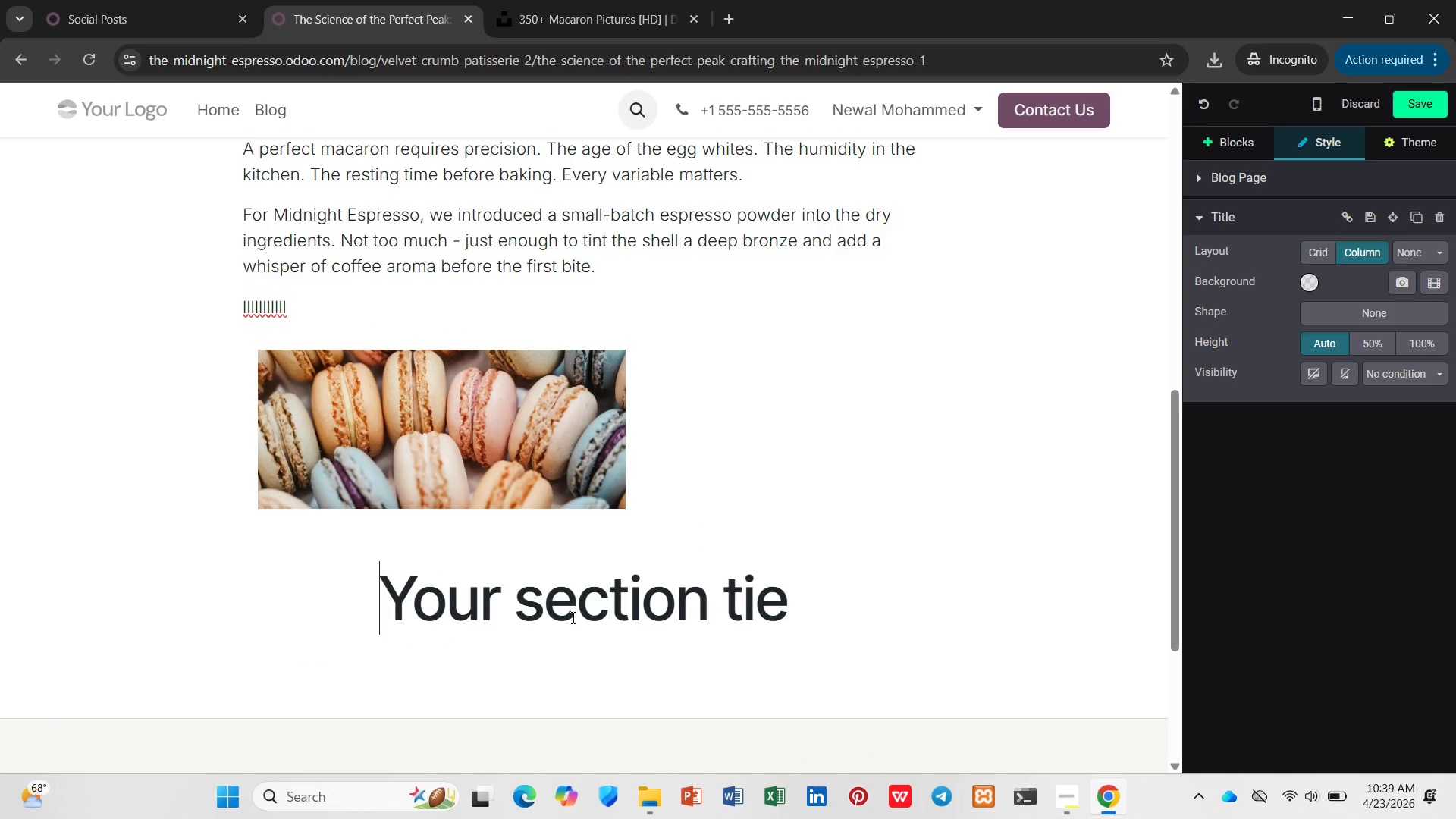 
key(Slash)
 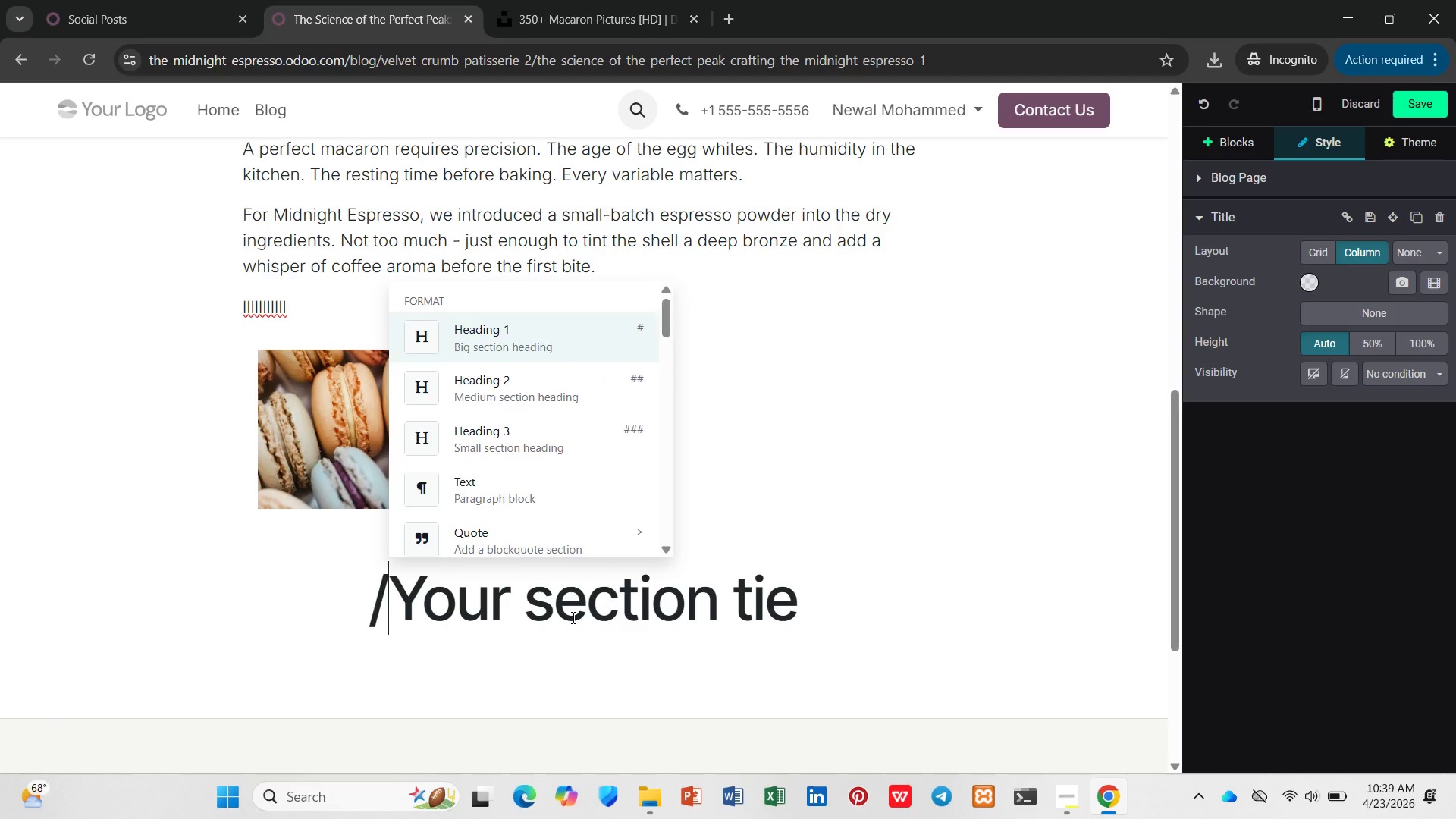 
key(P)
 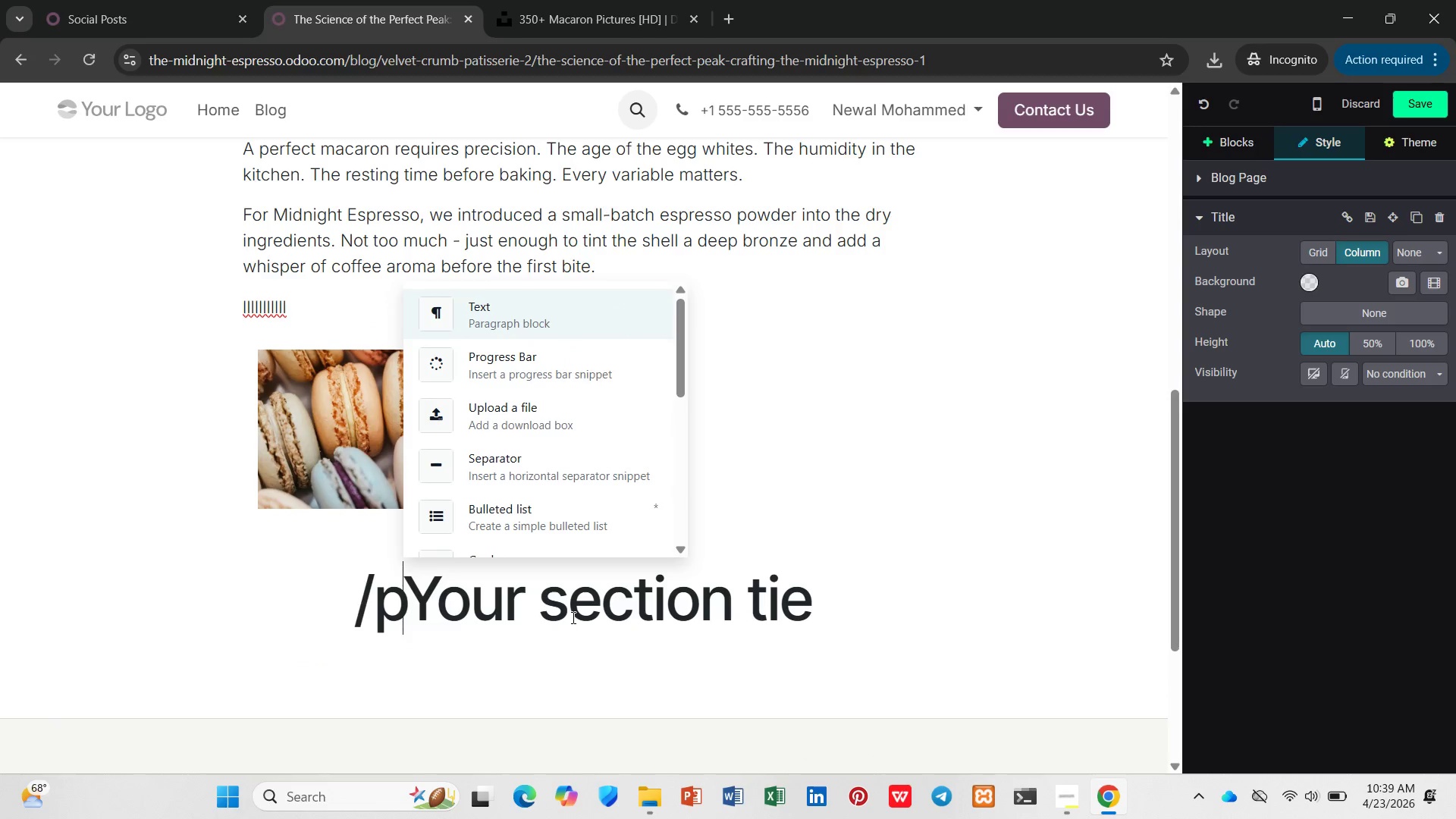 
key(Enter)
 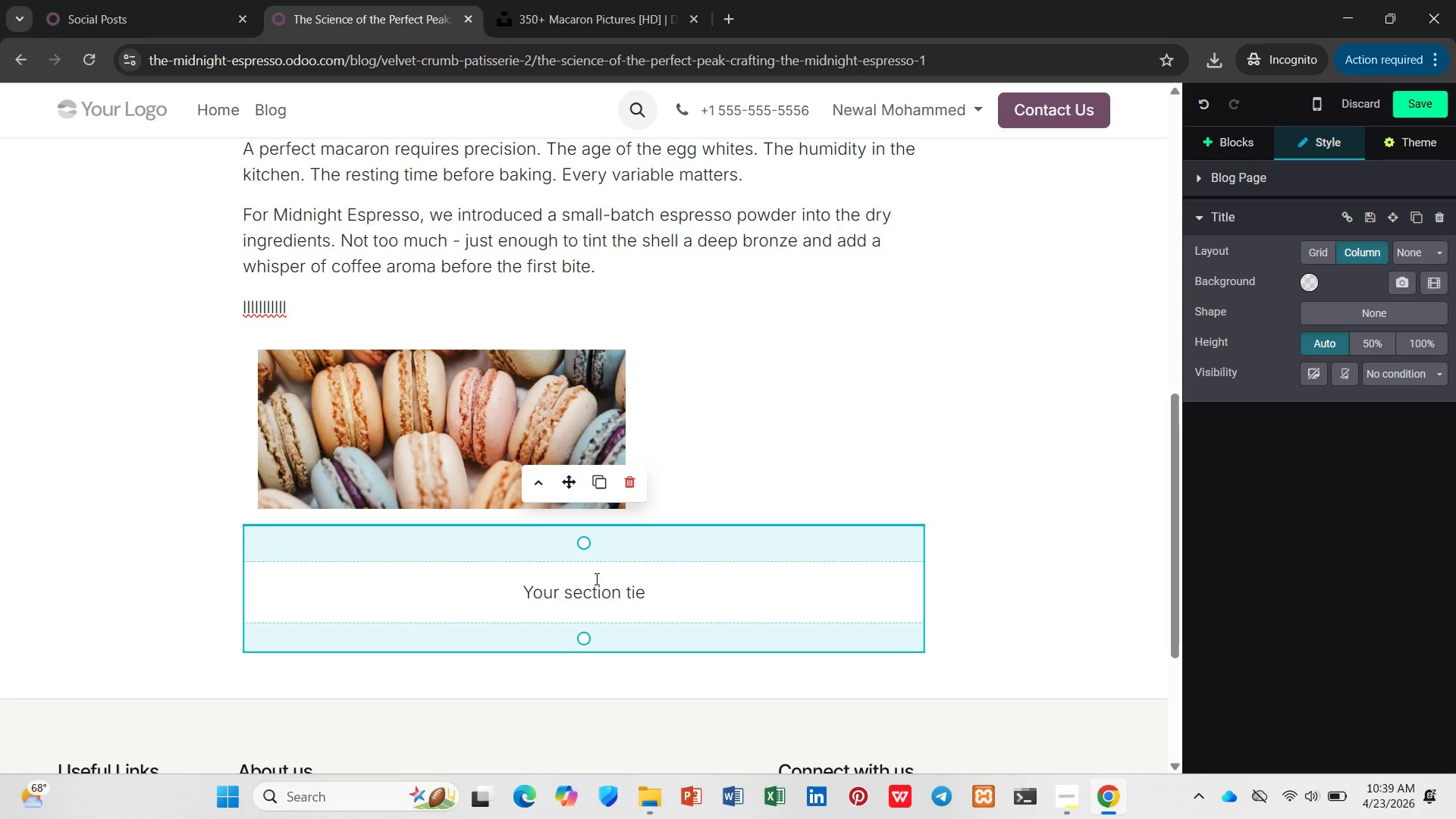 
left_click_drag(start_coordinate=[670, 593], to_coordinate=[452, 629])
 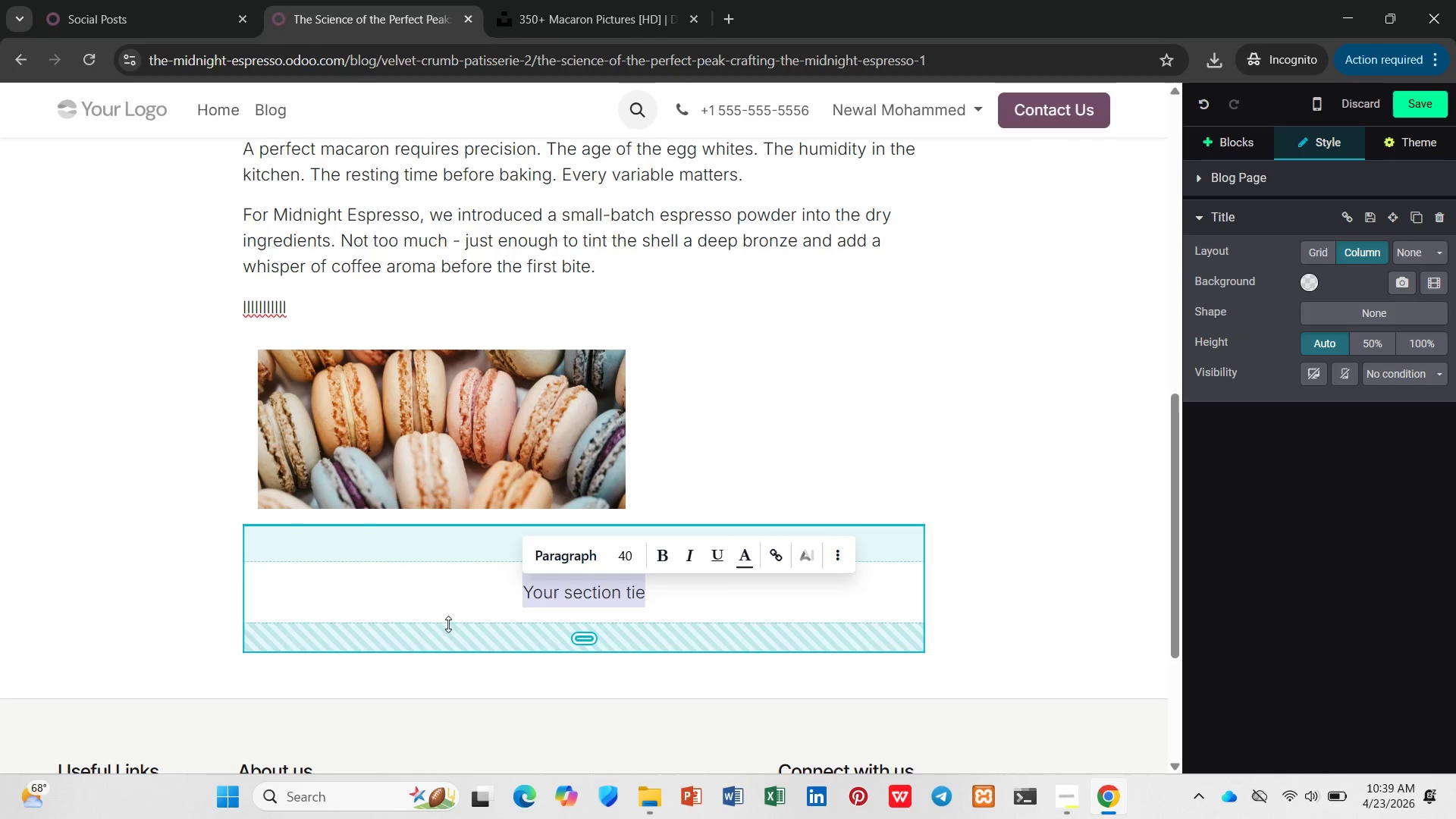 
key(Backspace)
 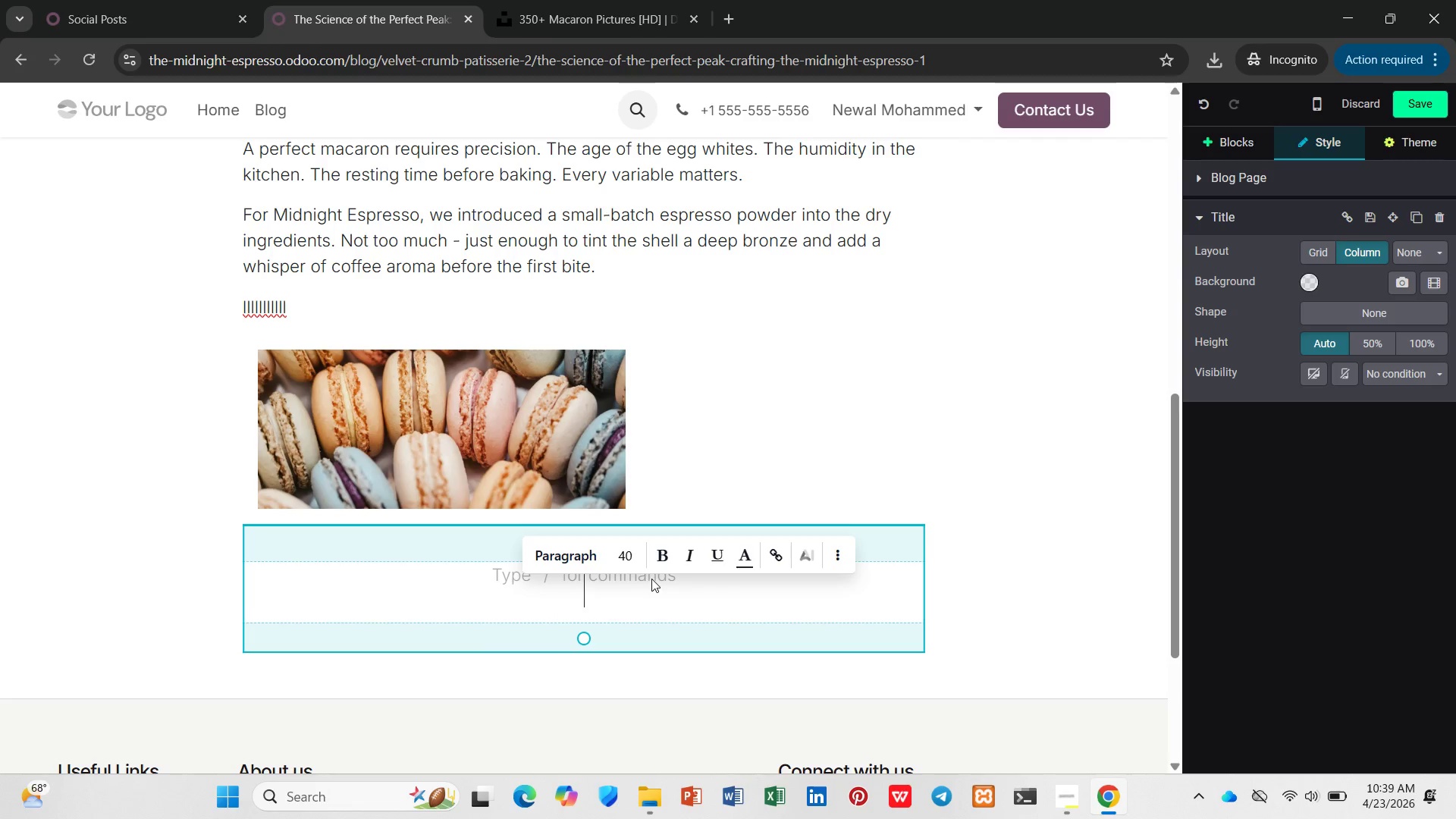 
left_click([557, 552])
 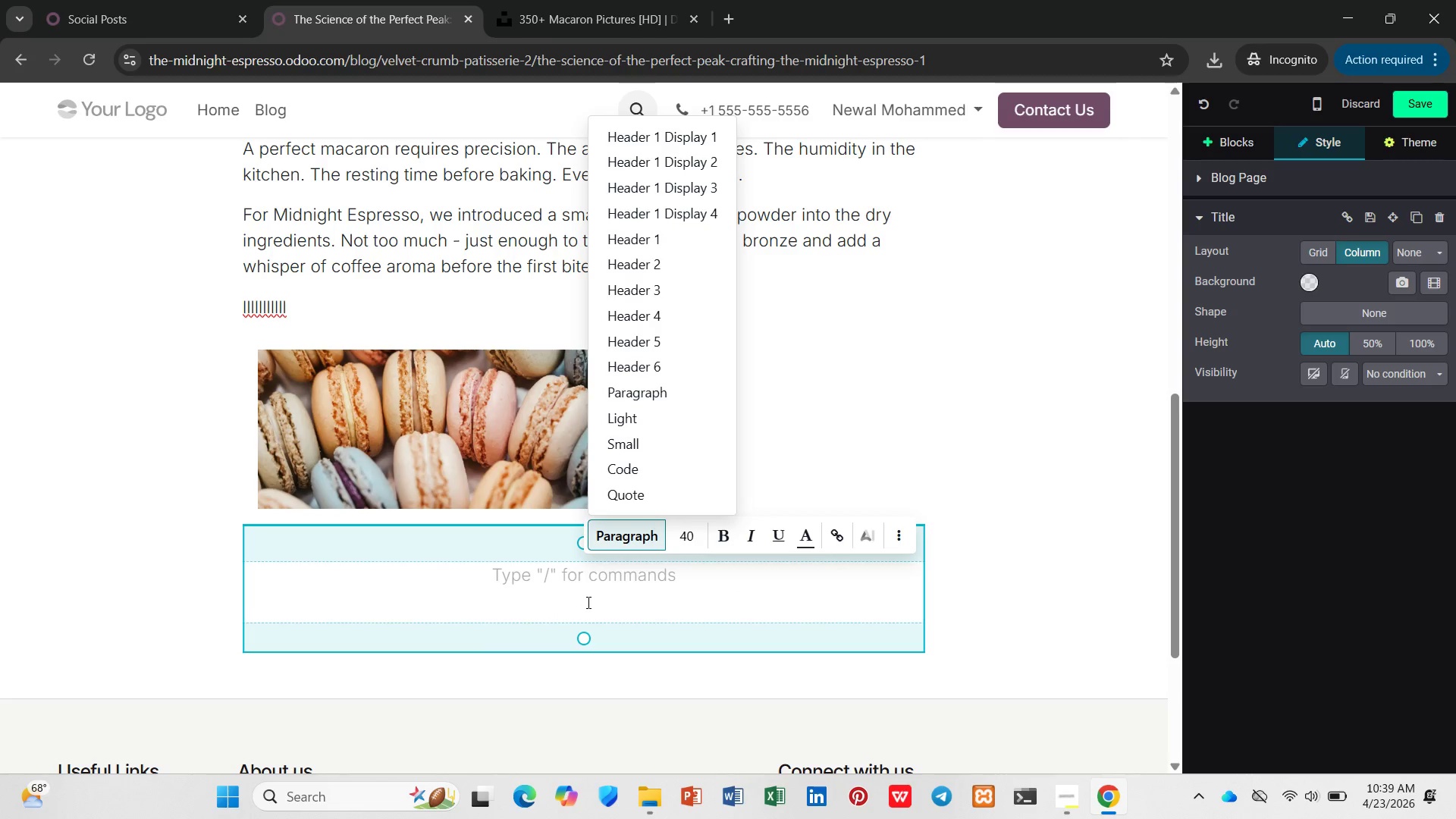 
key(B)
 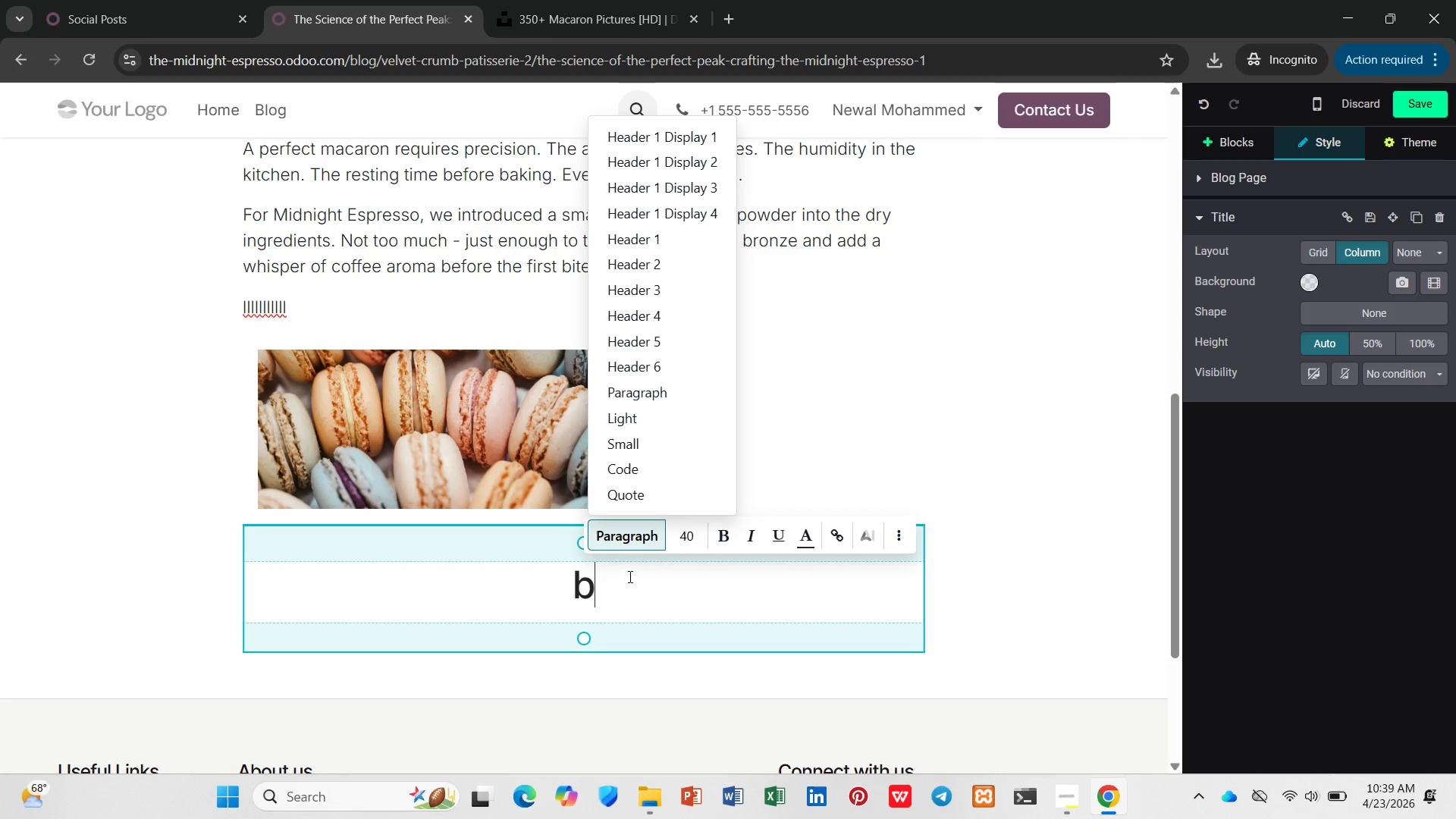 
left_click_drag(start_coordinate=[624, 593], to_coordinate=[428, 609])
 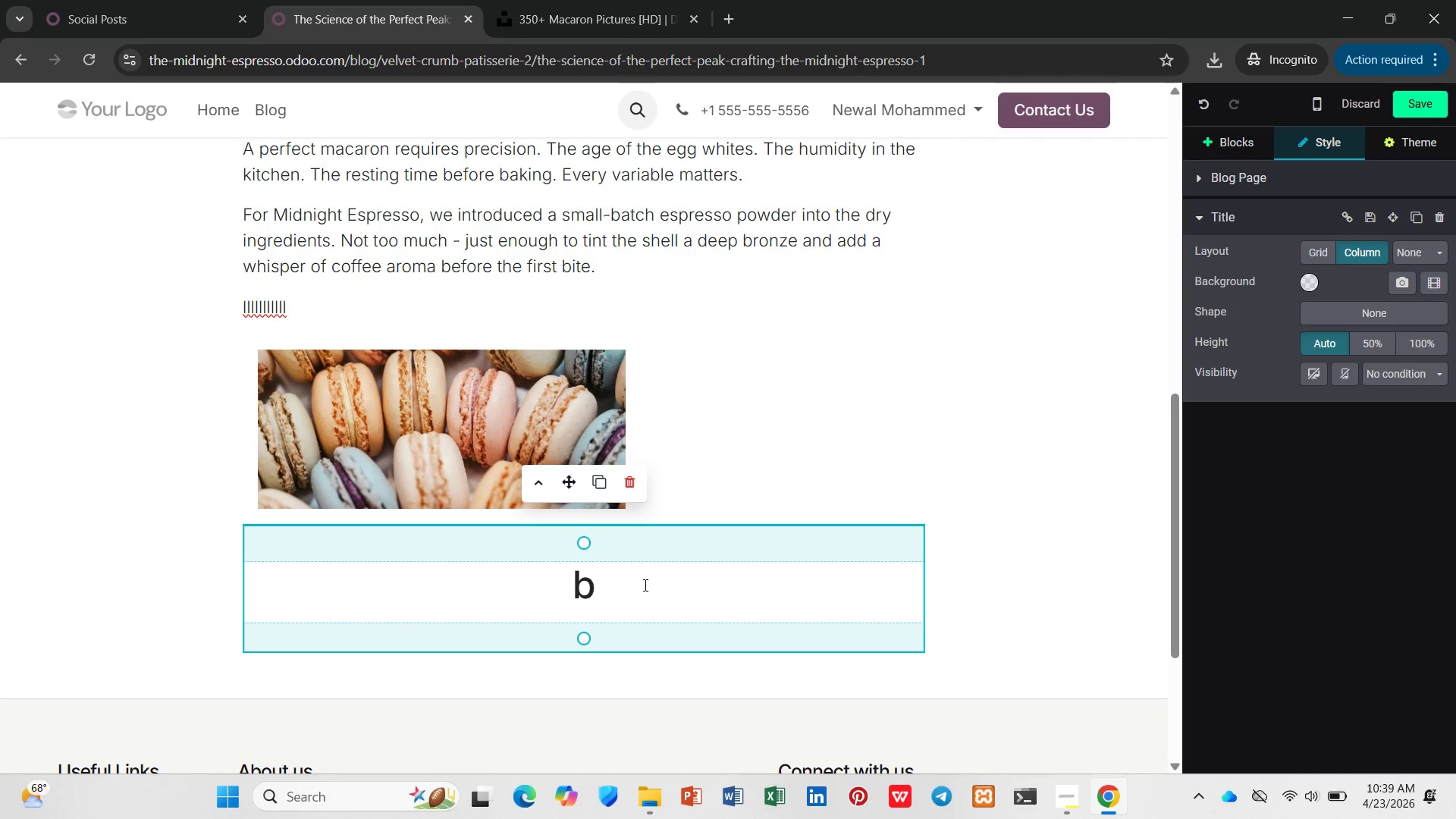 
key(Backspace)
 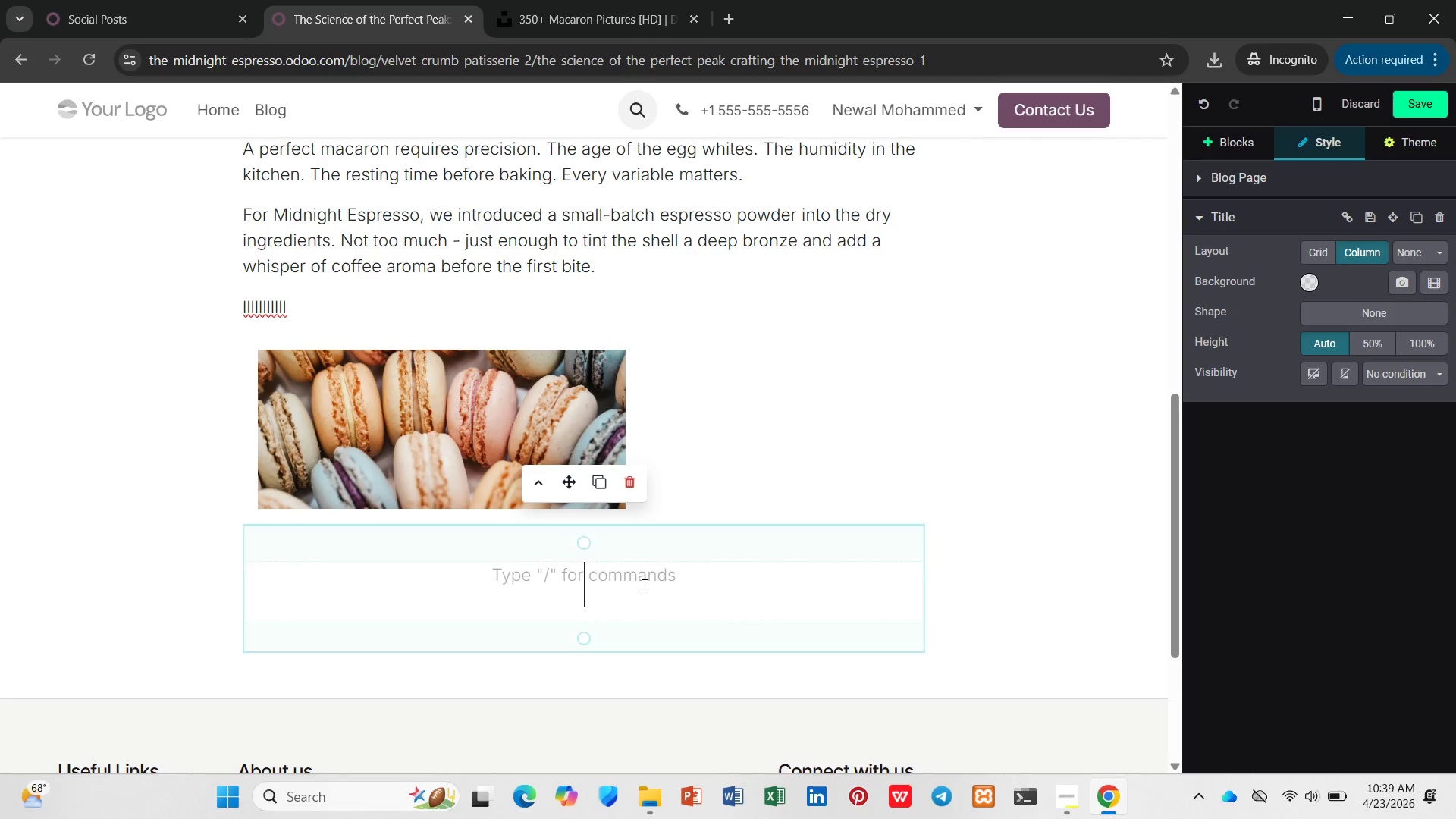 
key(Backspace)
 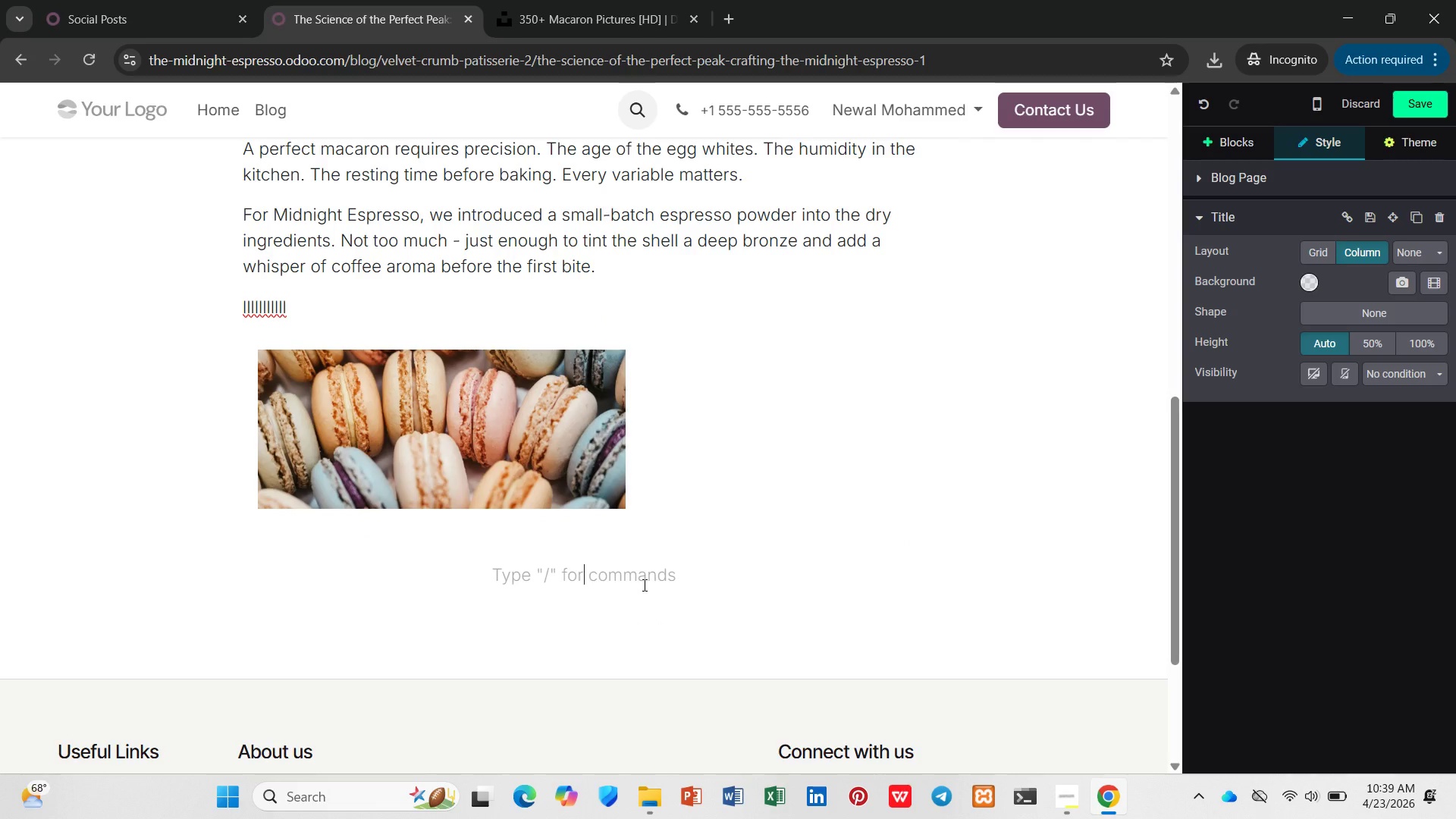 
key(Slash)
 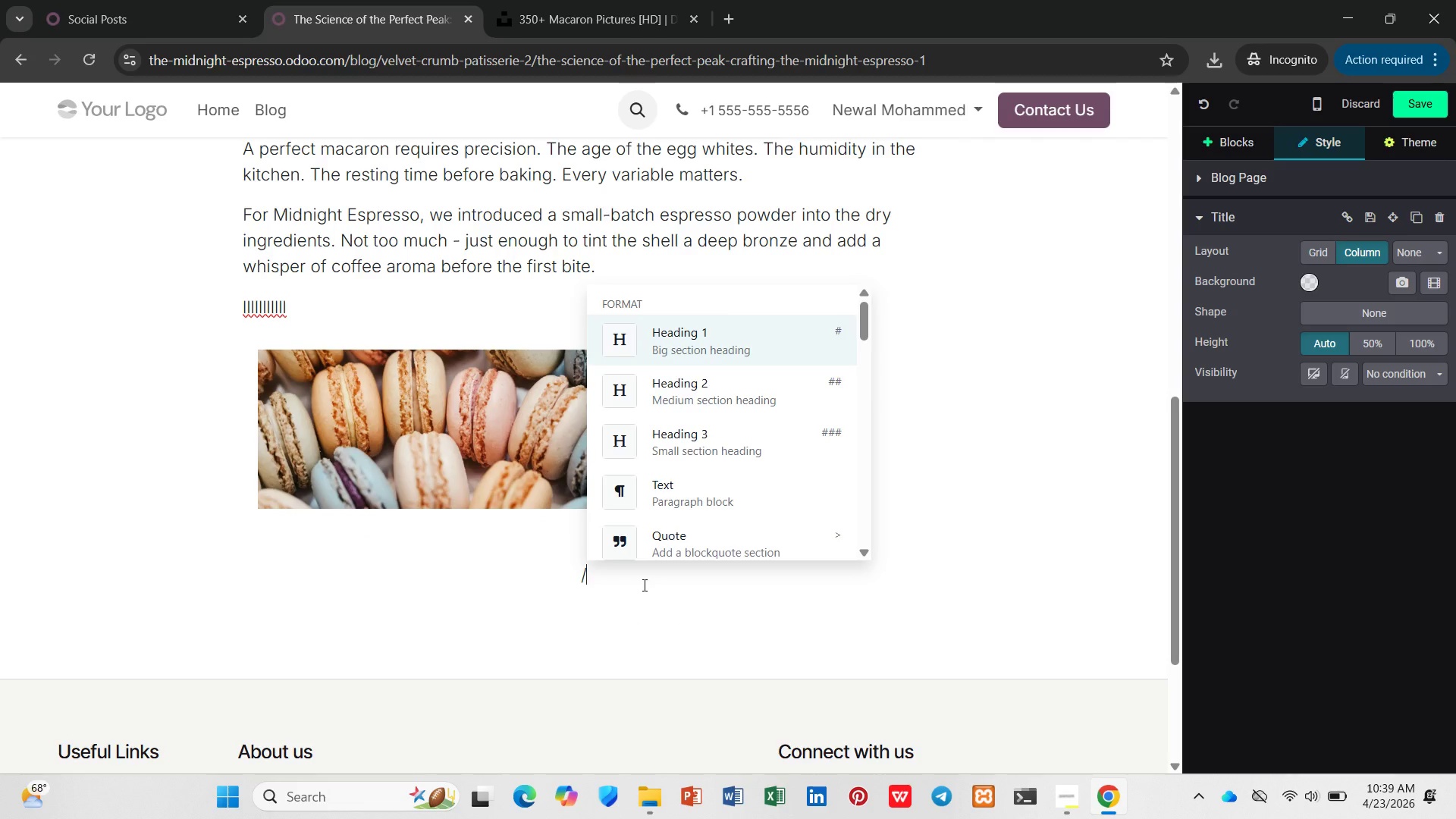 
key(P)
 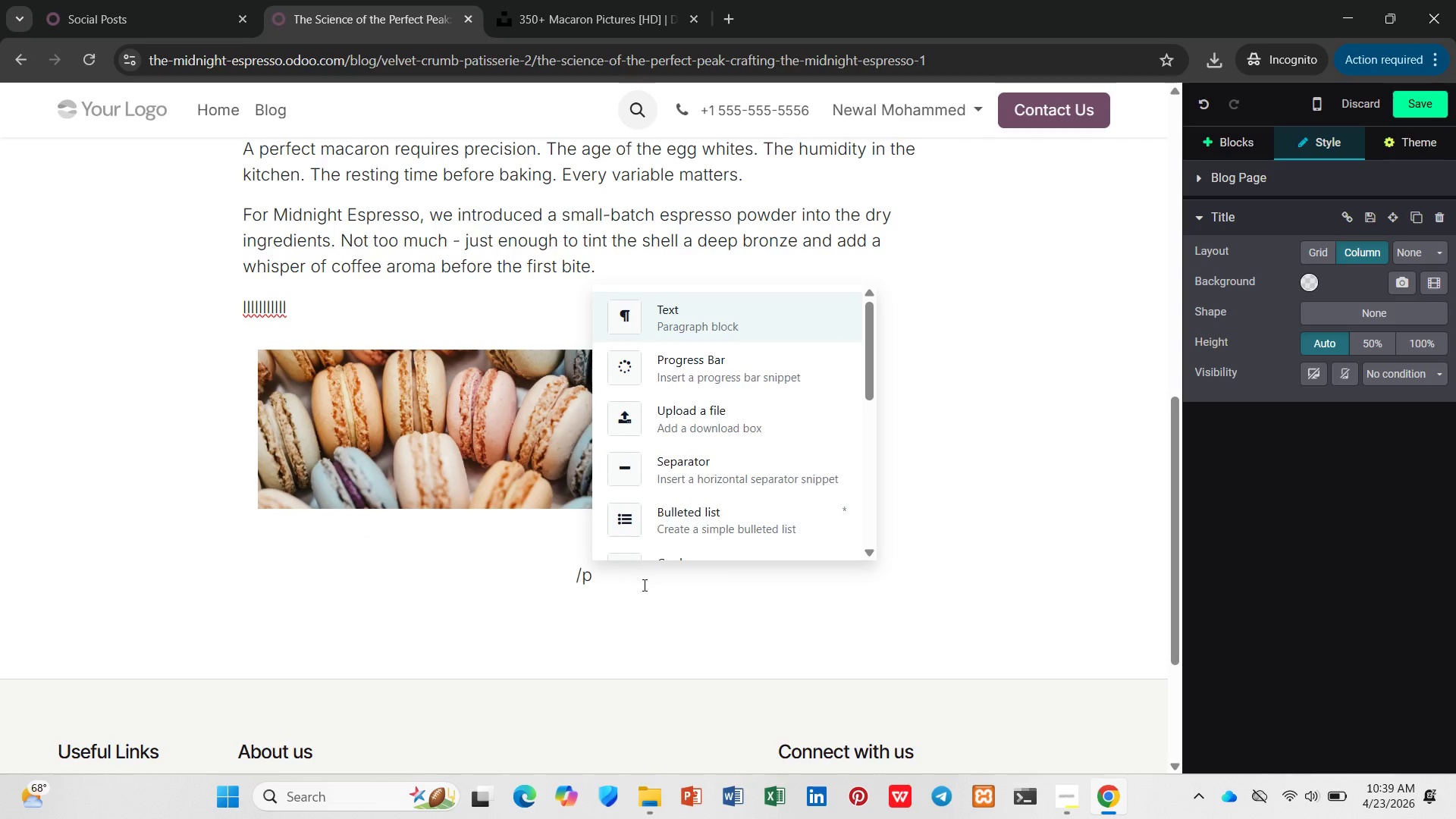 
key(Enter)
 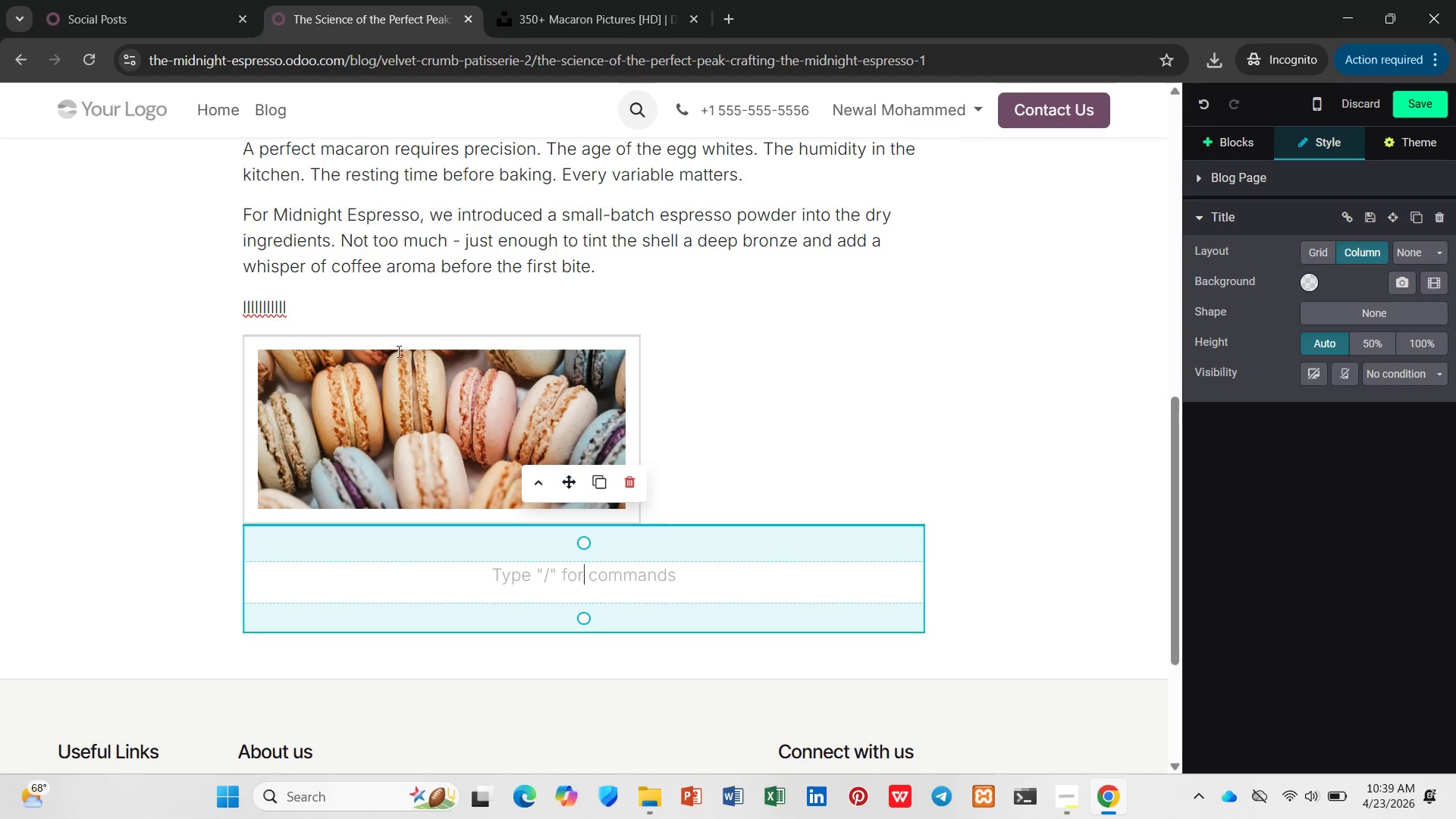 
left_click_drag(start_coordinate=[328, 300], to_coordinate=[240, 312])
 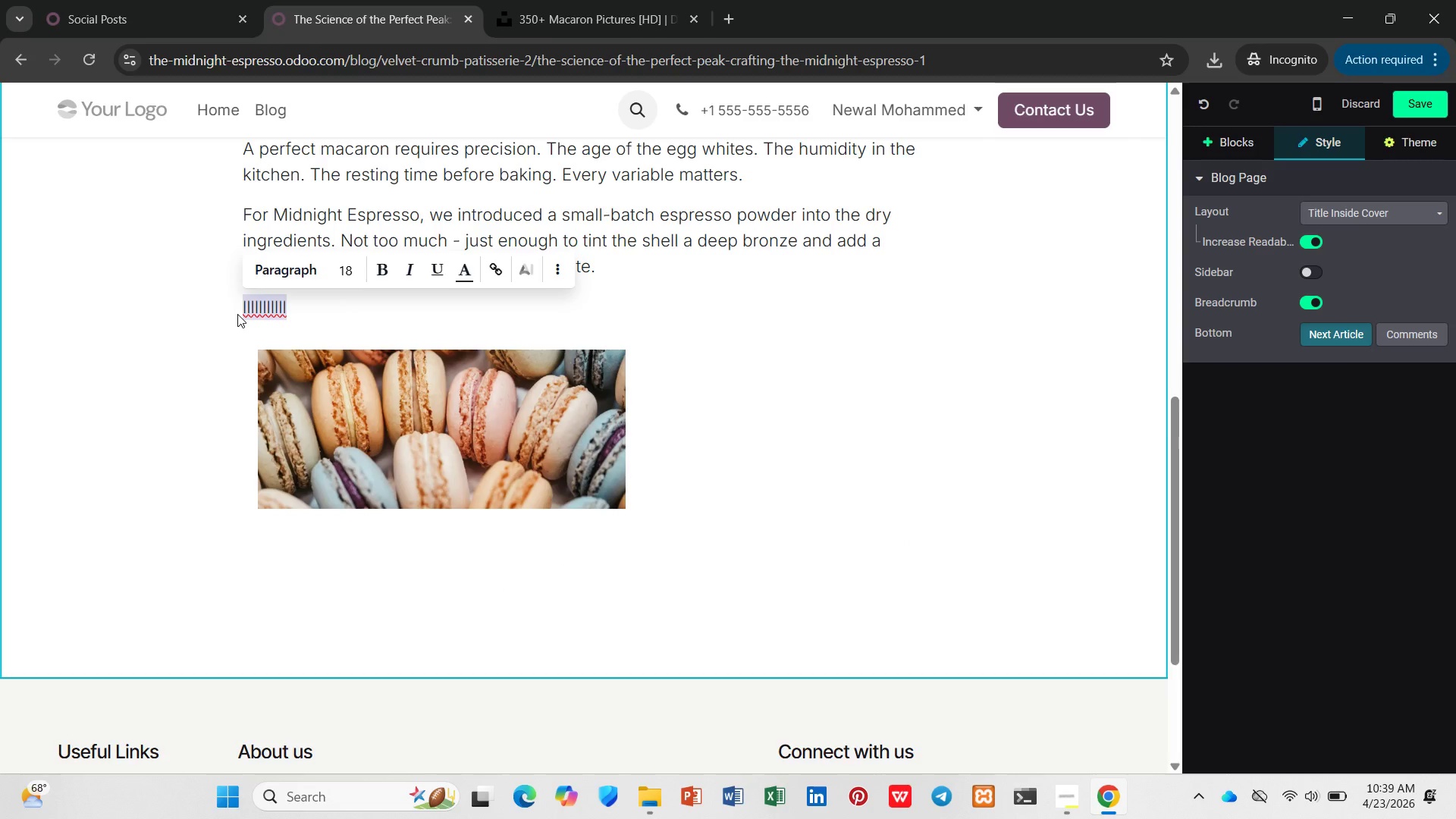 
key(Backspace)
 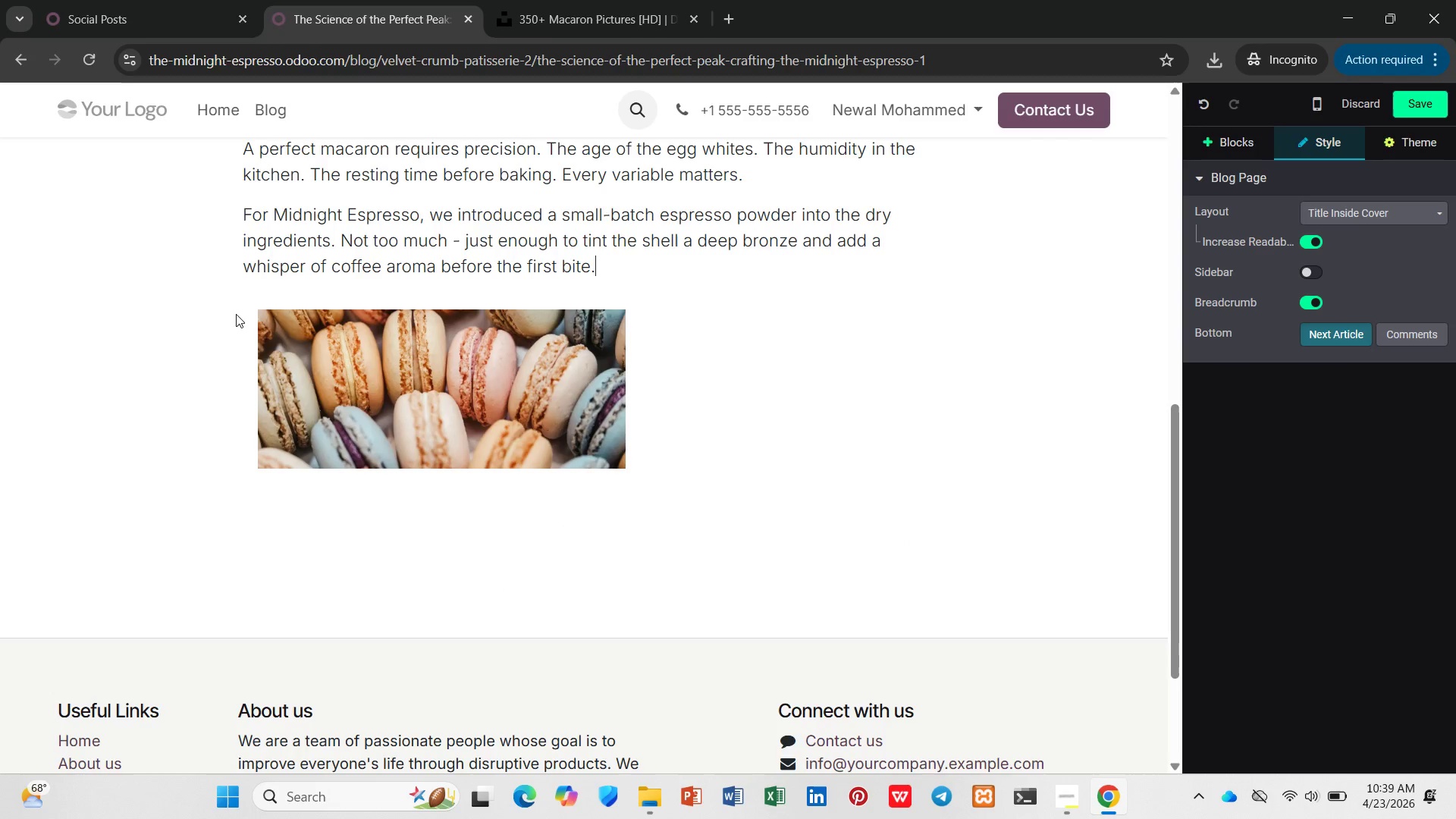 
key(Backspace)
 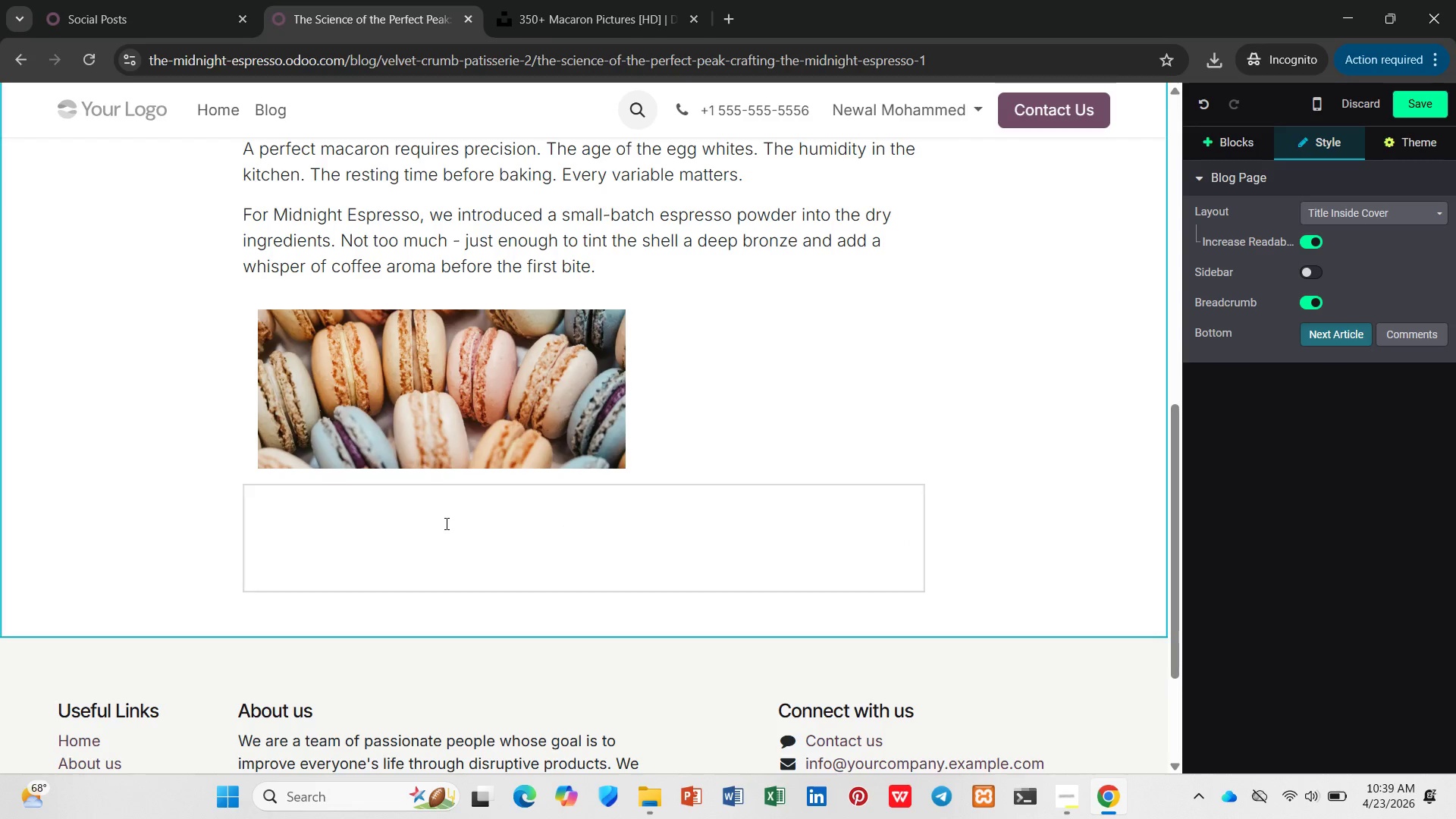 
left_click([456, 516])
 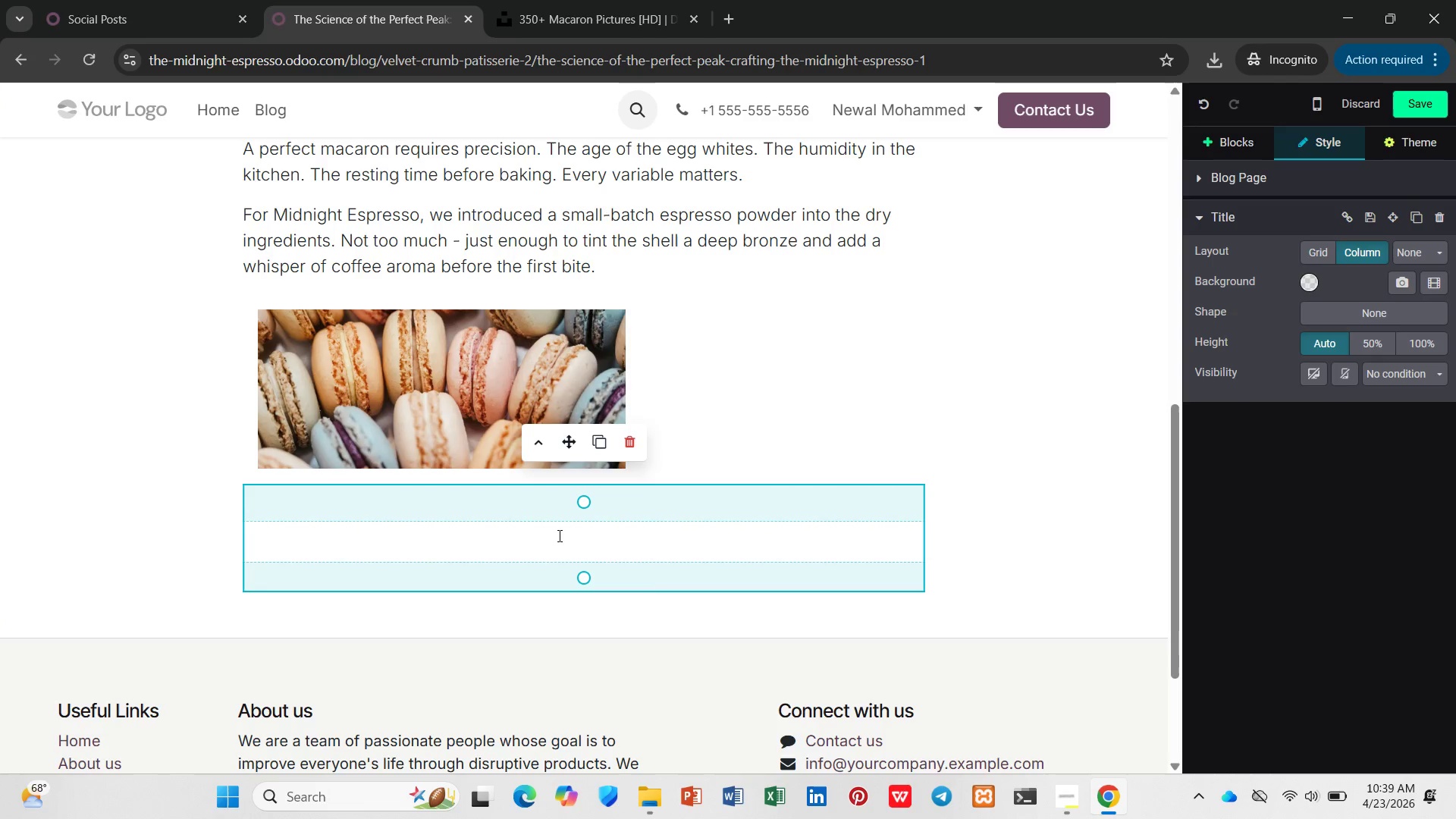 
left_click([570, 543])
 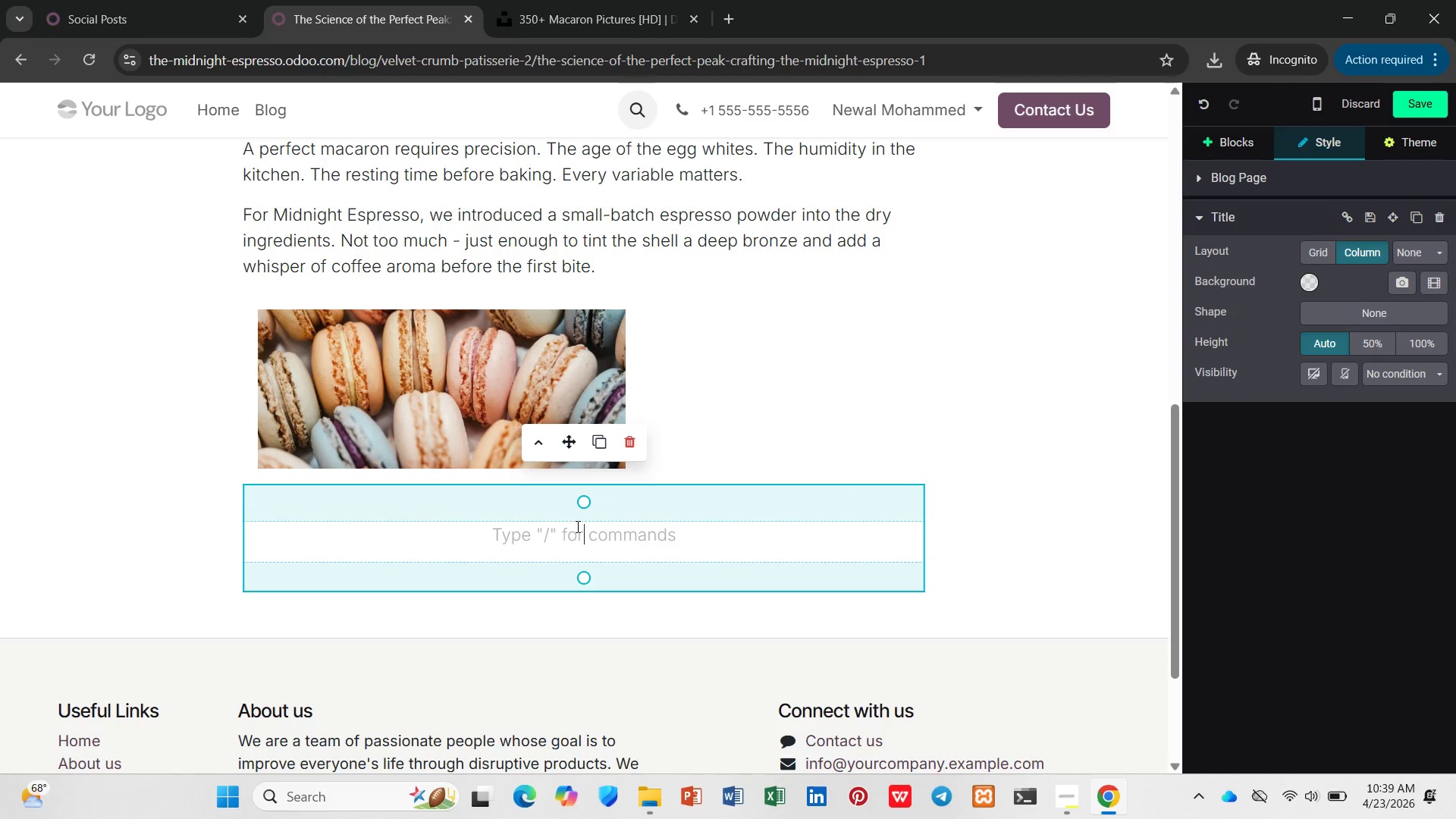 
left_click_drag(start_coordinate=[581, 516], to_coordinate=[594, 465])
 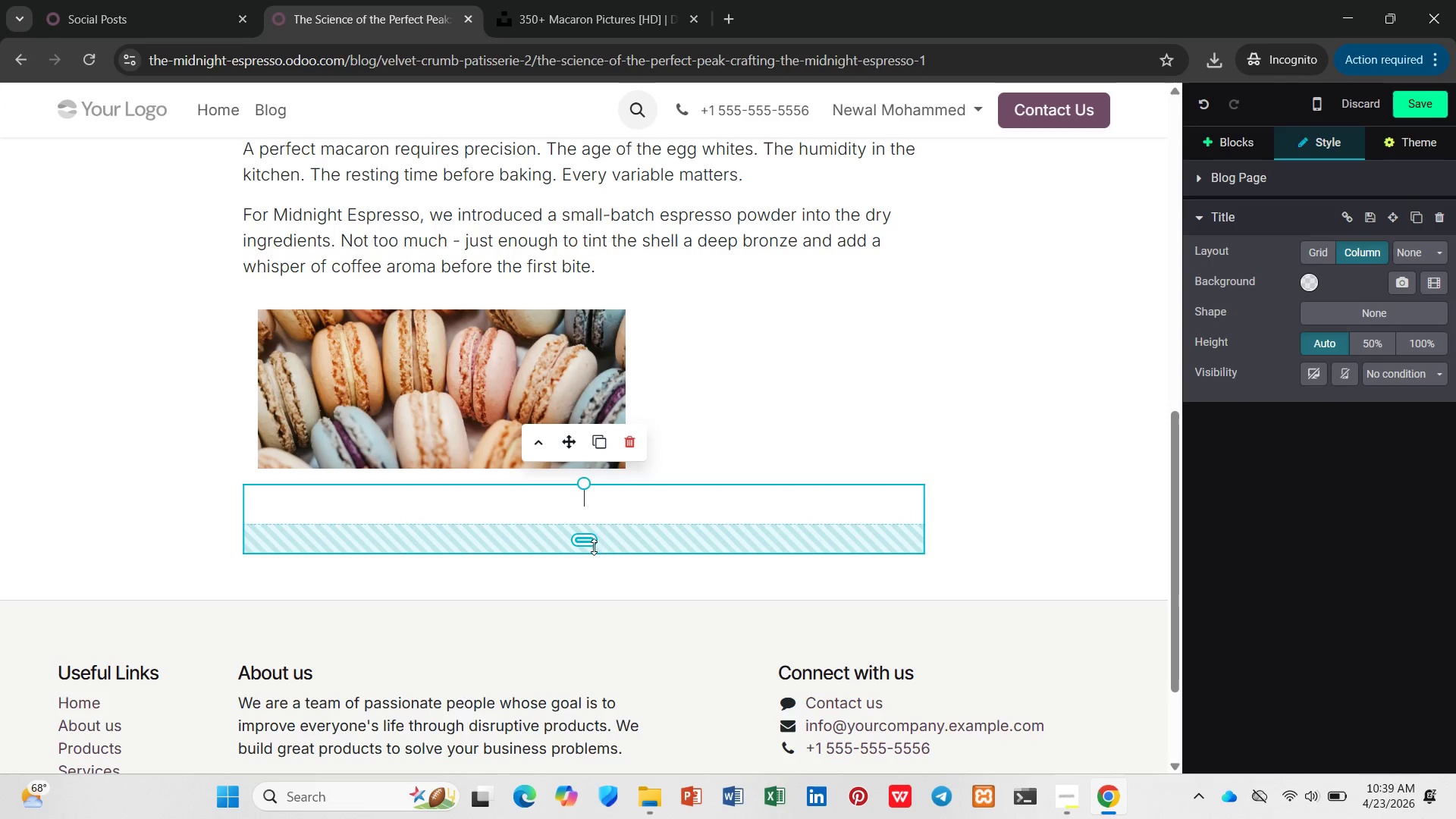 
left_click_drag(start_coordinate=[594, 536], to_coordinate=[603, 475])
 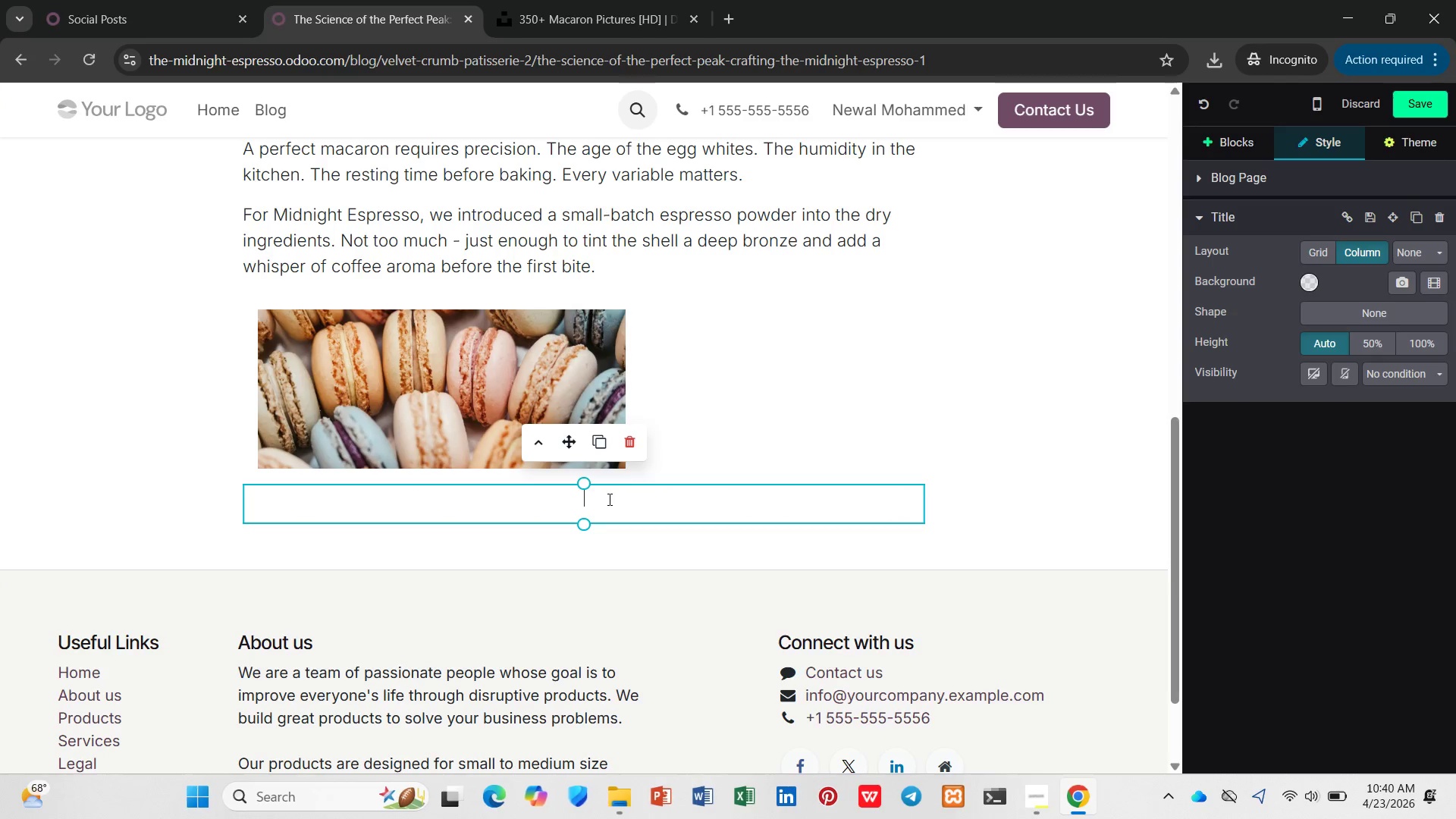 
wait(6.05)
 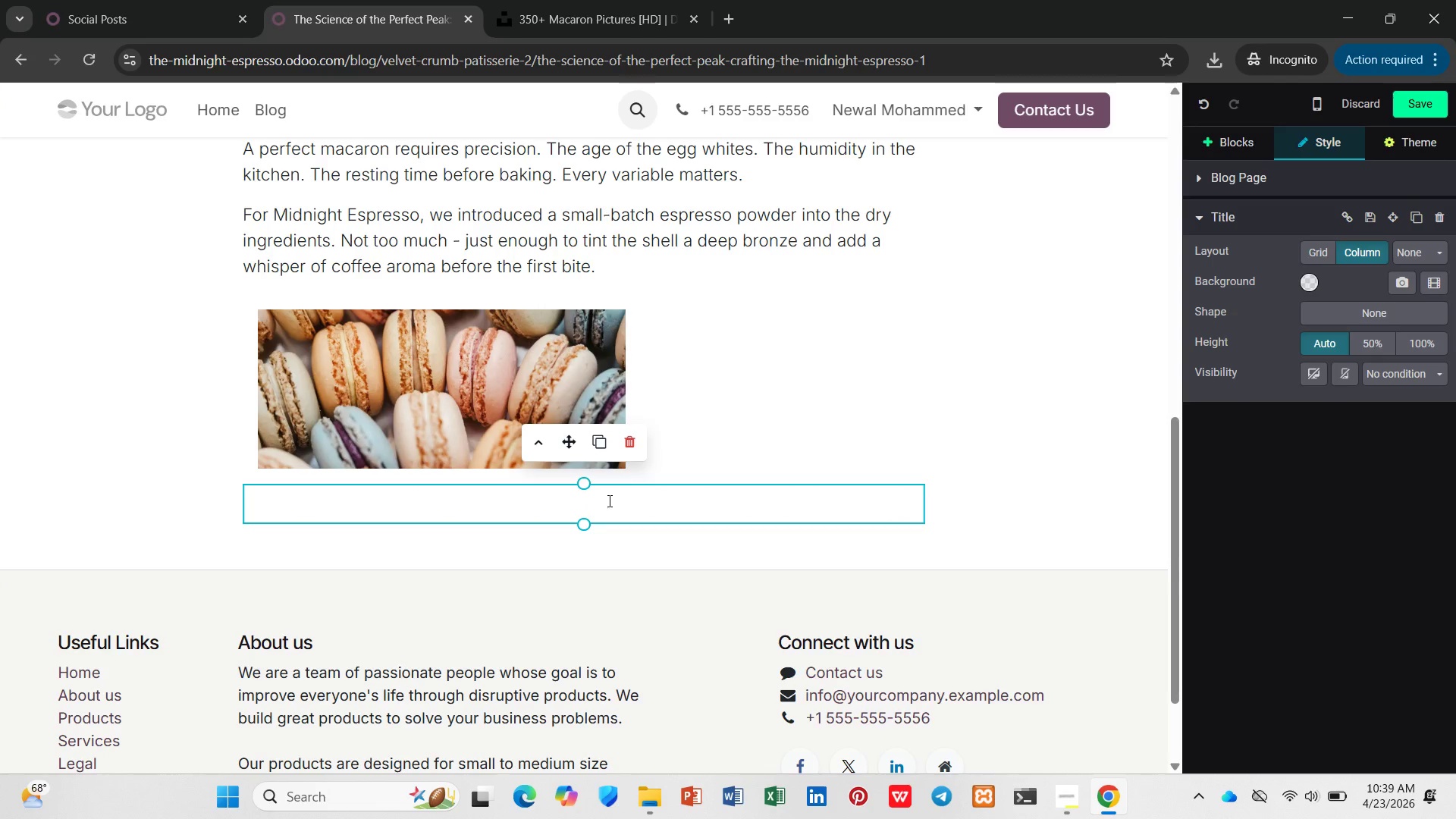 
type(gggg)
 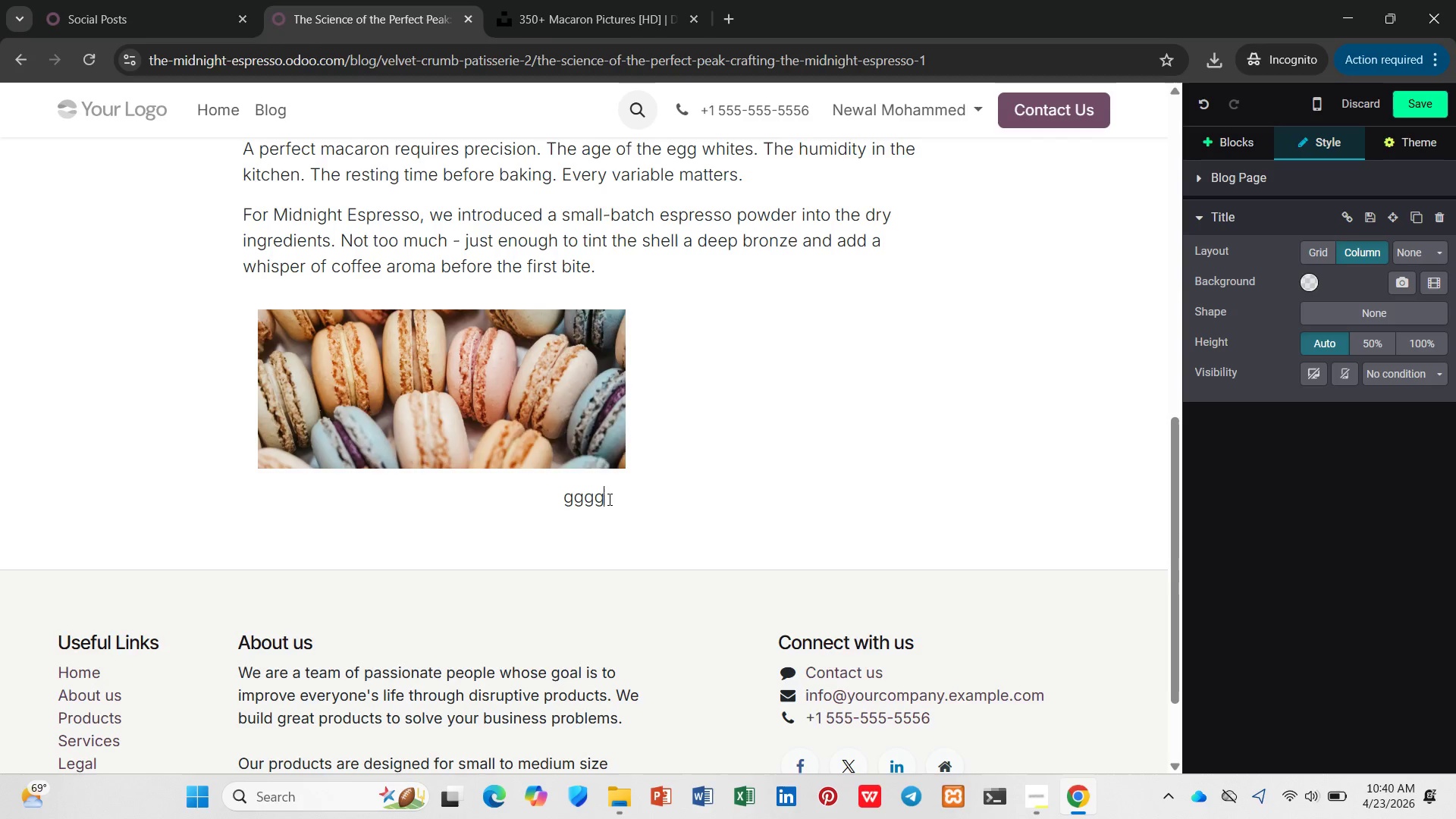 
left_click([608, 499])
 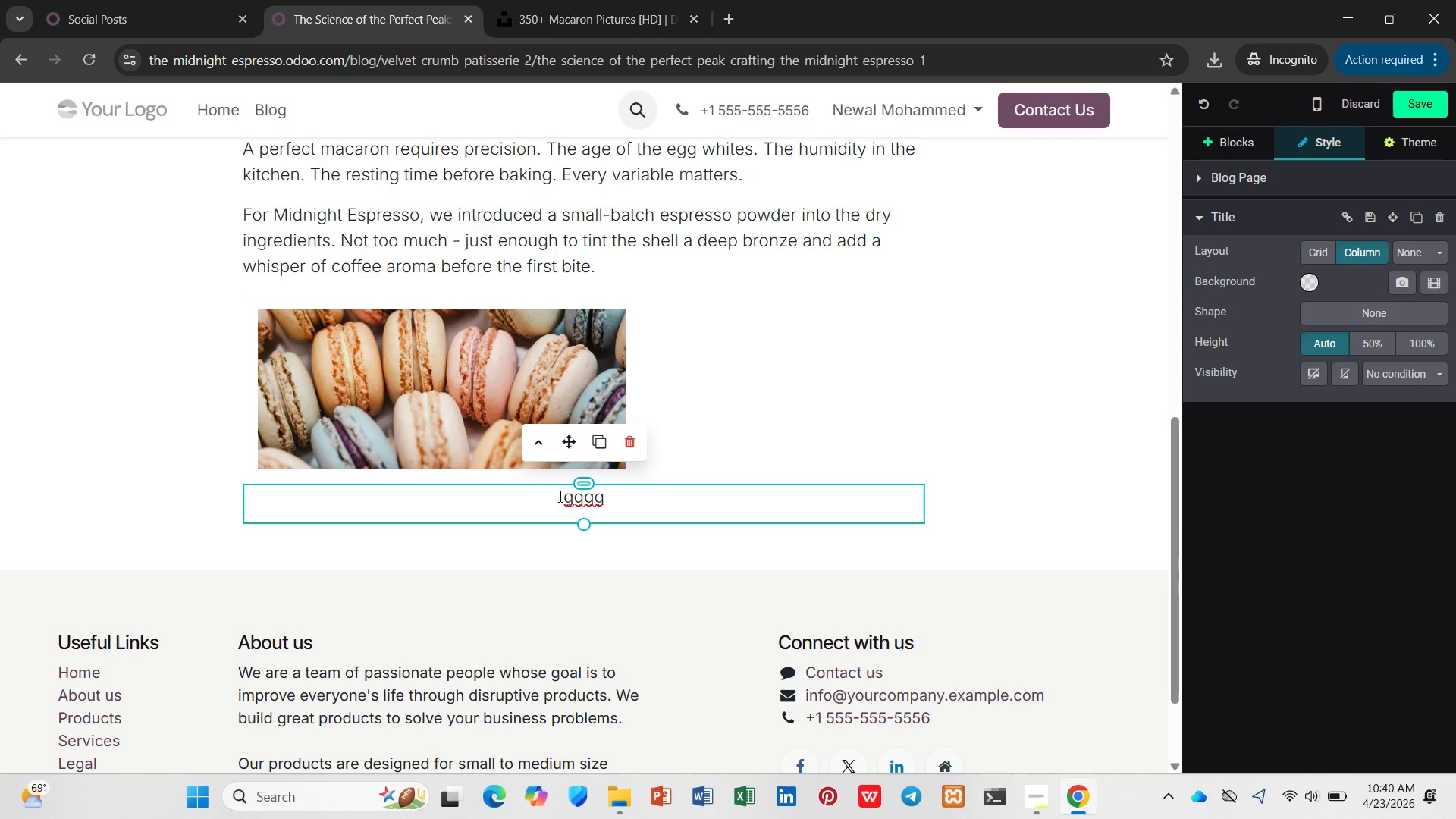 
left_click([563, 507])
 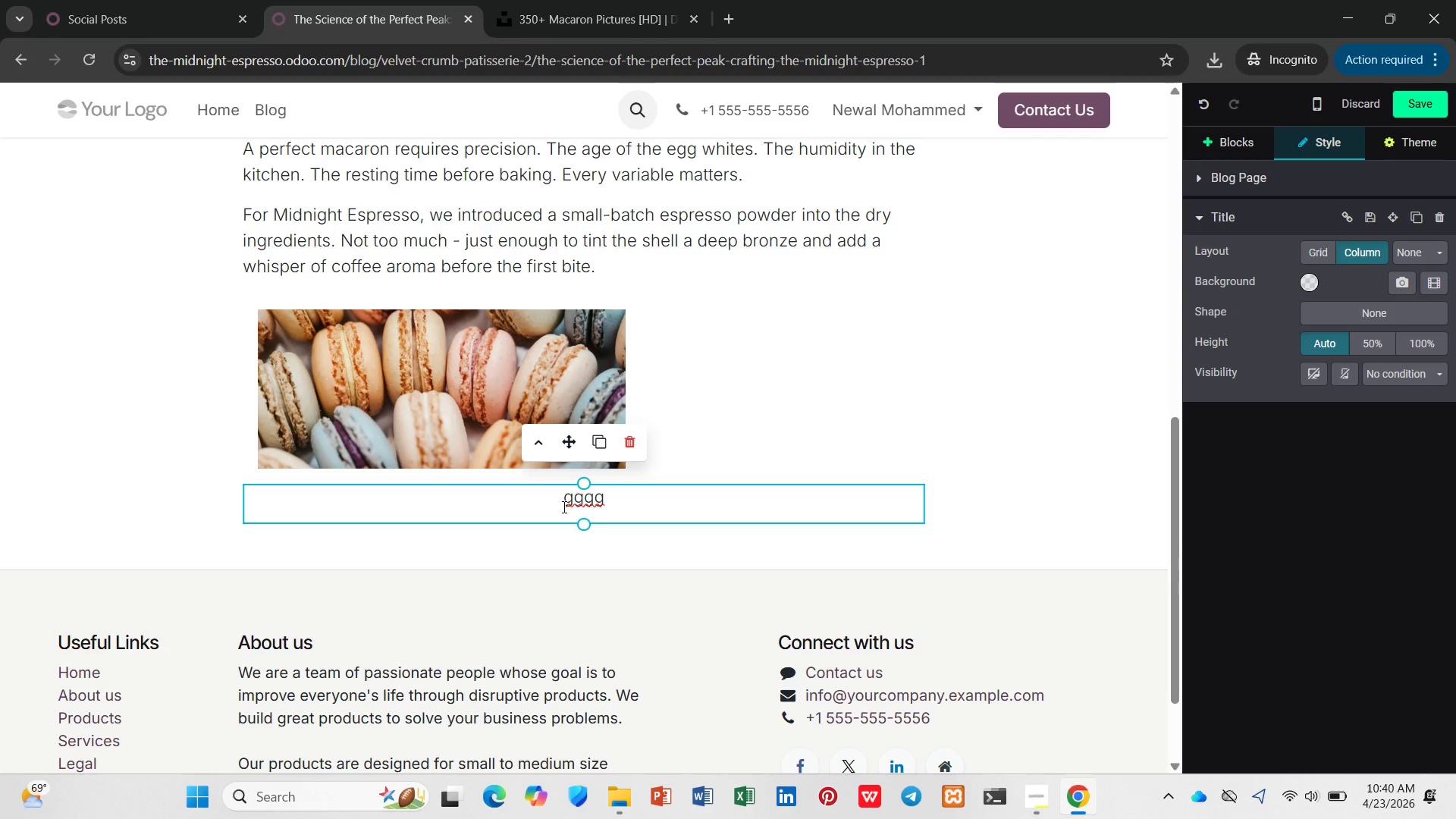 
key(Backspace)
 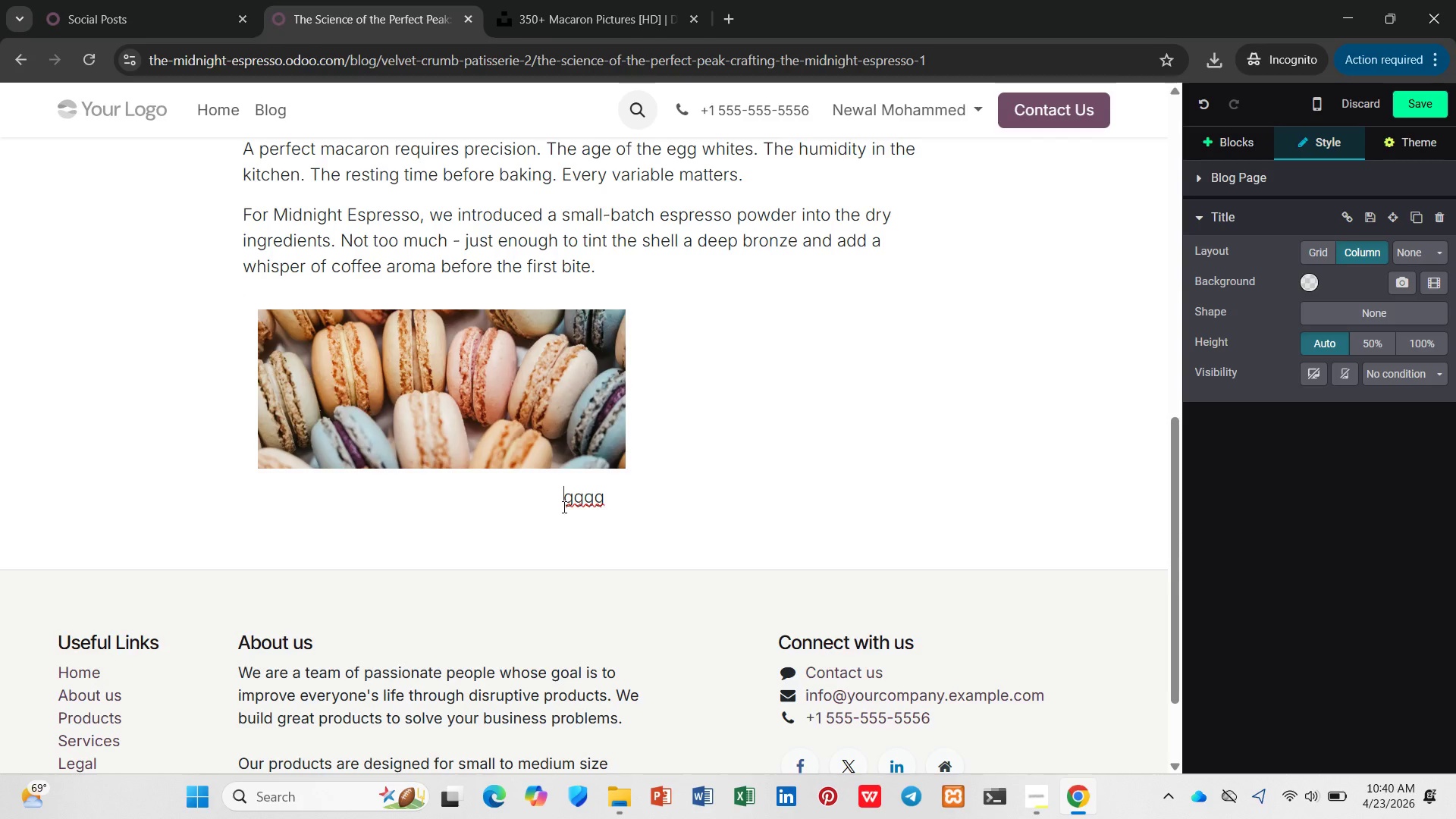 
key(Backspace)
 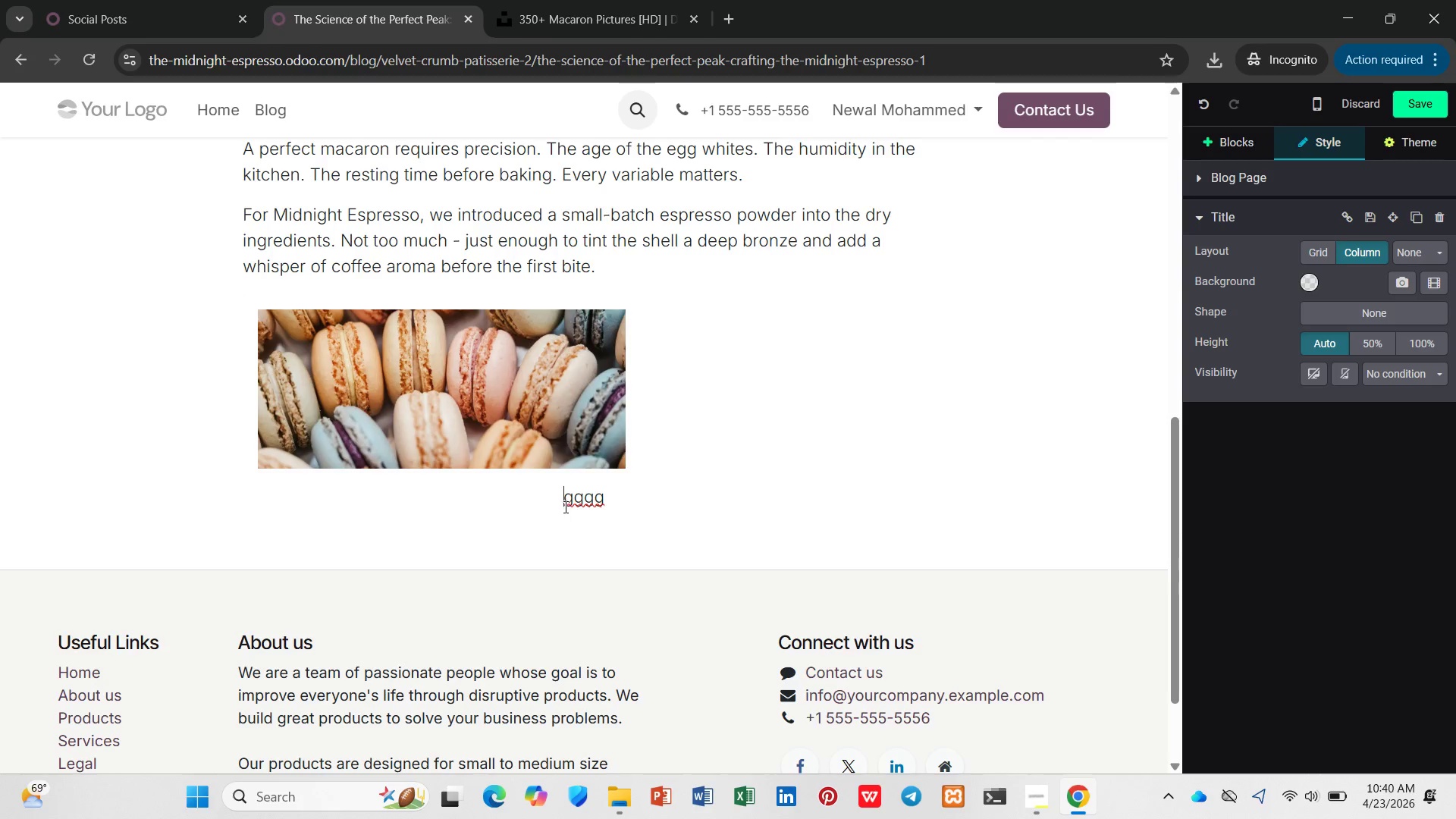 
key(Backspace)
 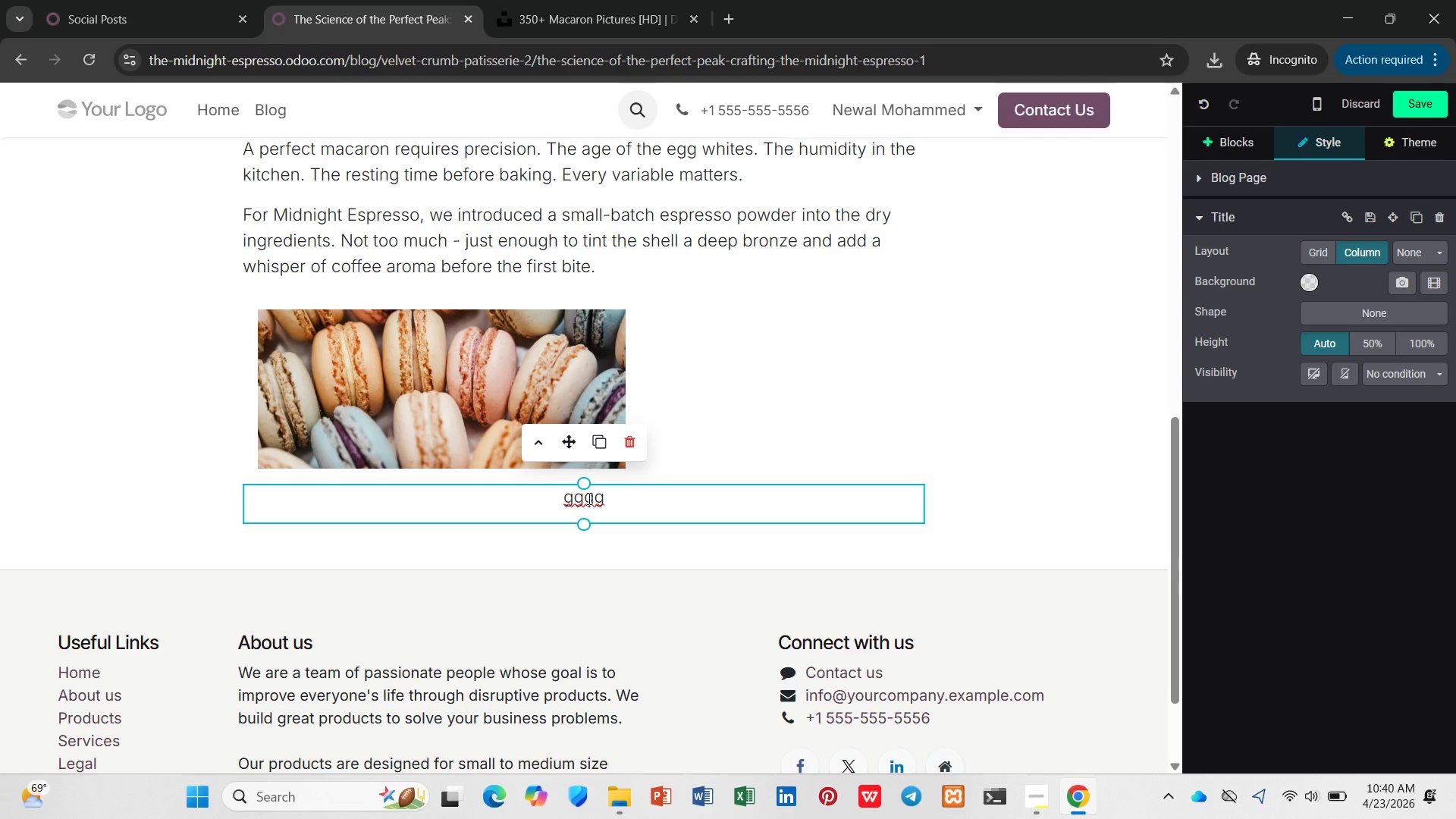 
key(Control+Z)
 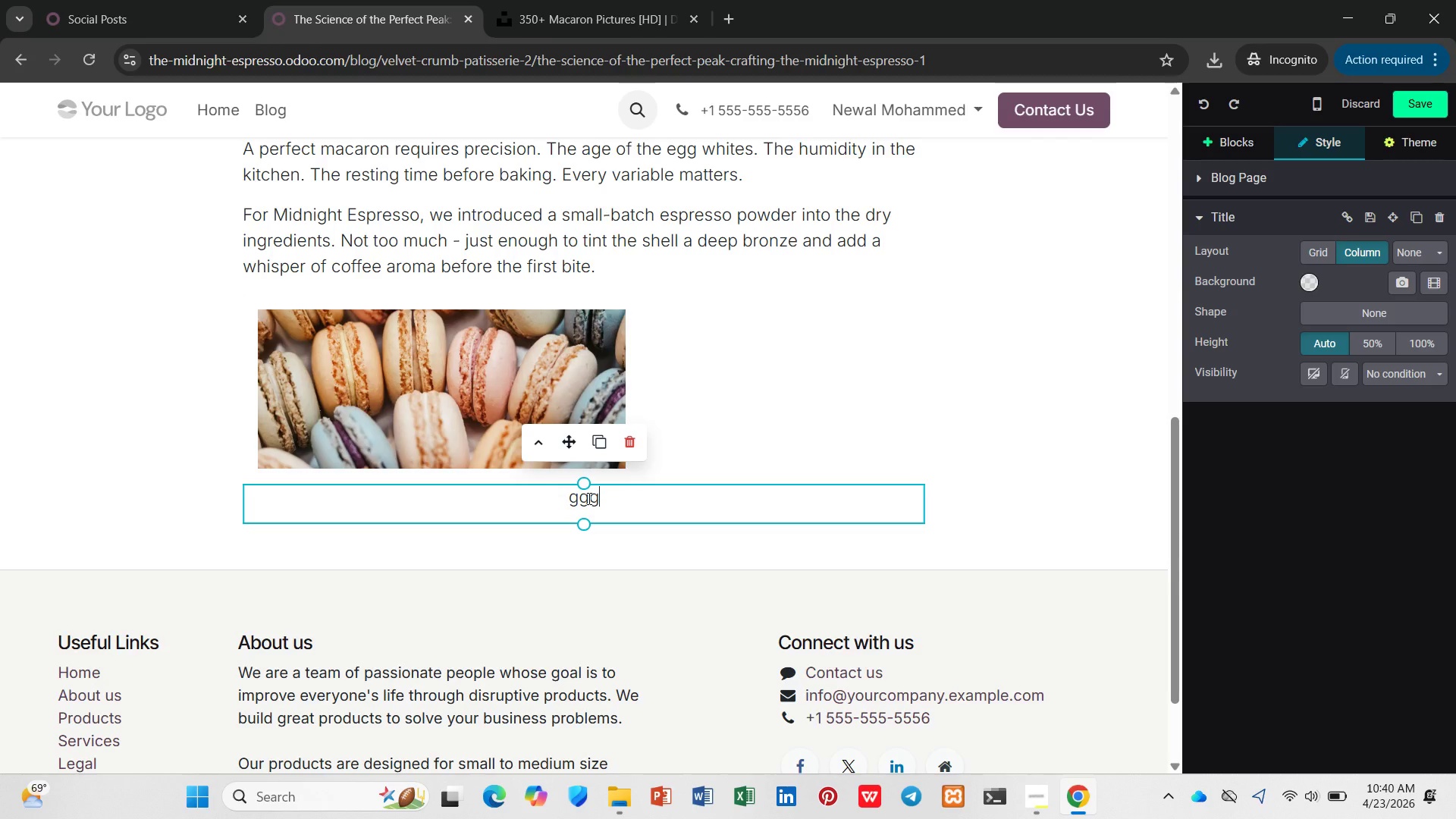 
key(Control+Z)
 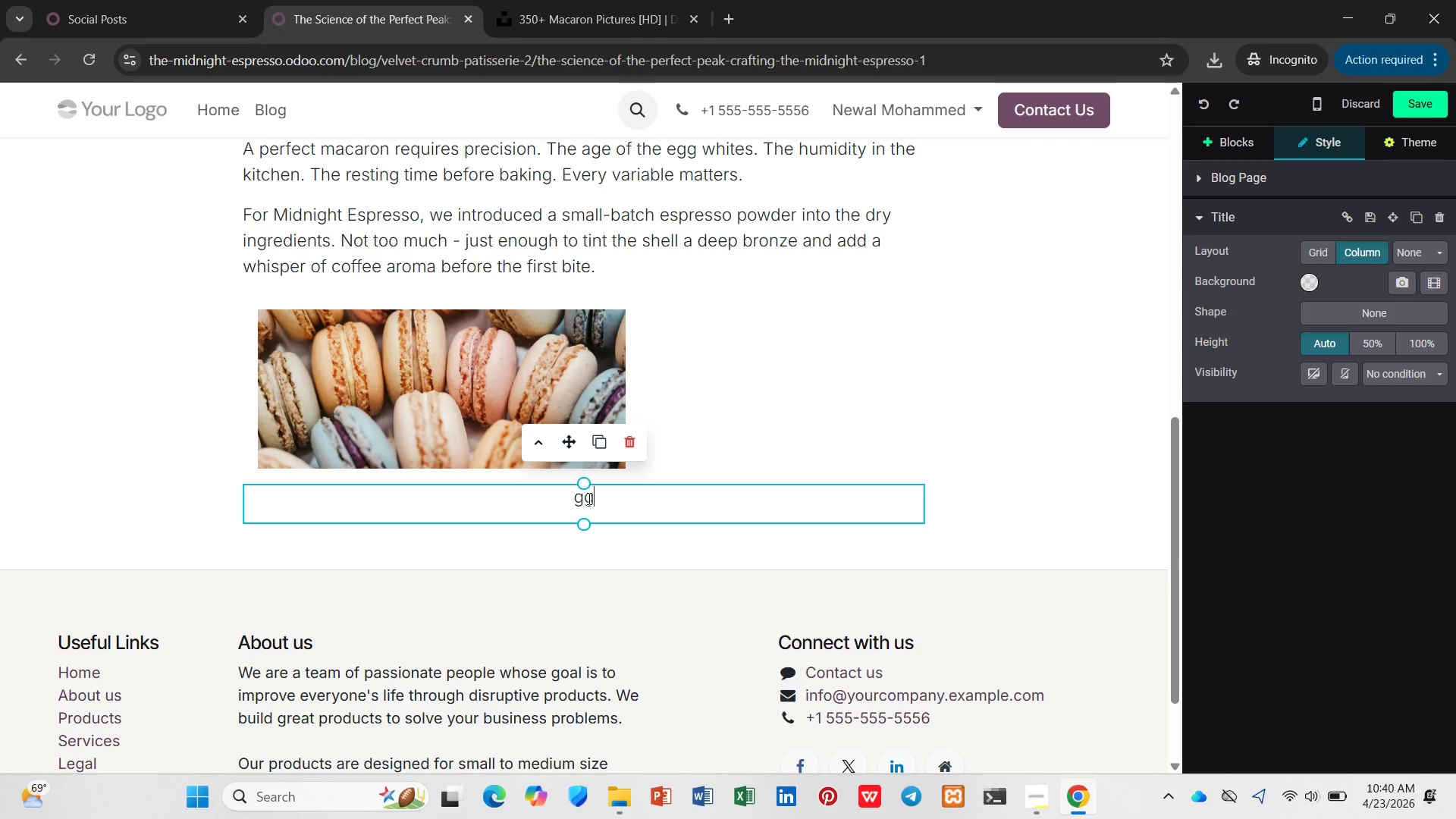 
key(Control+Z)
 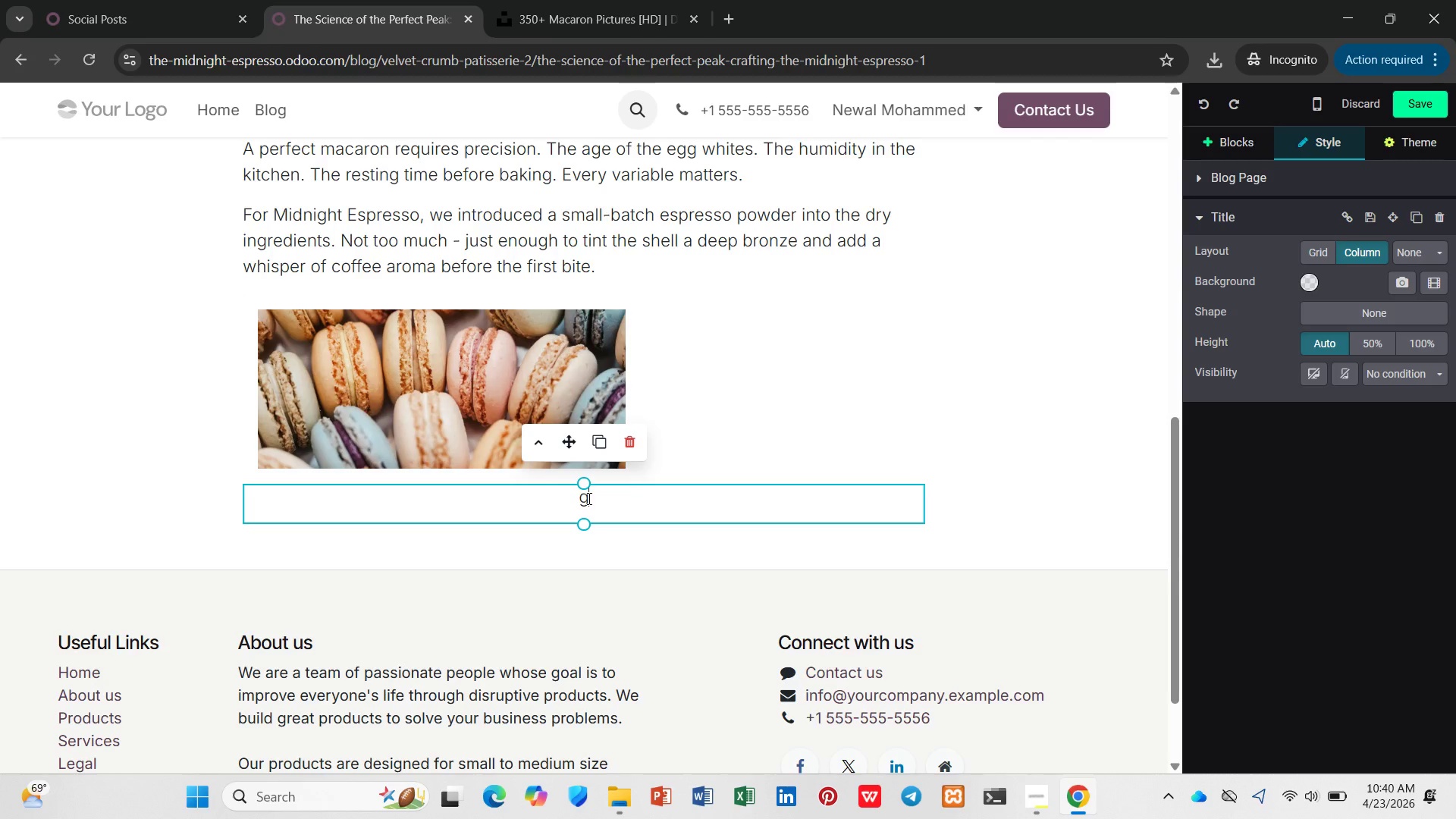 
key(Control+Z)
 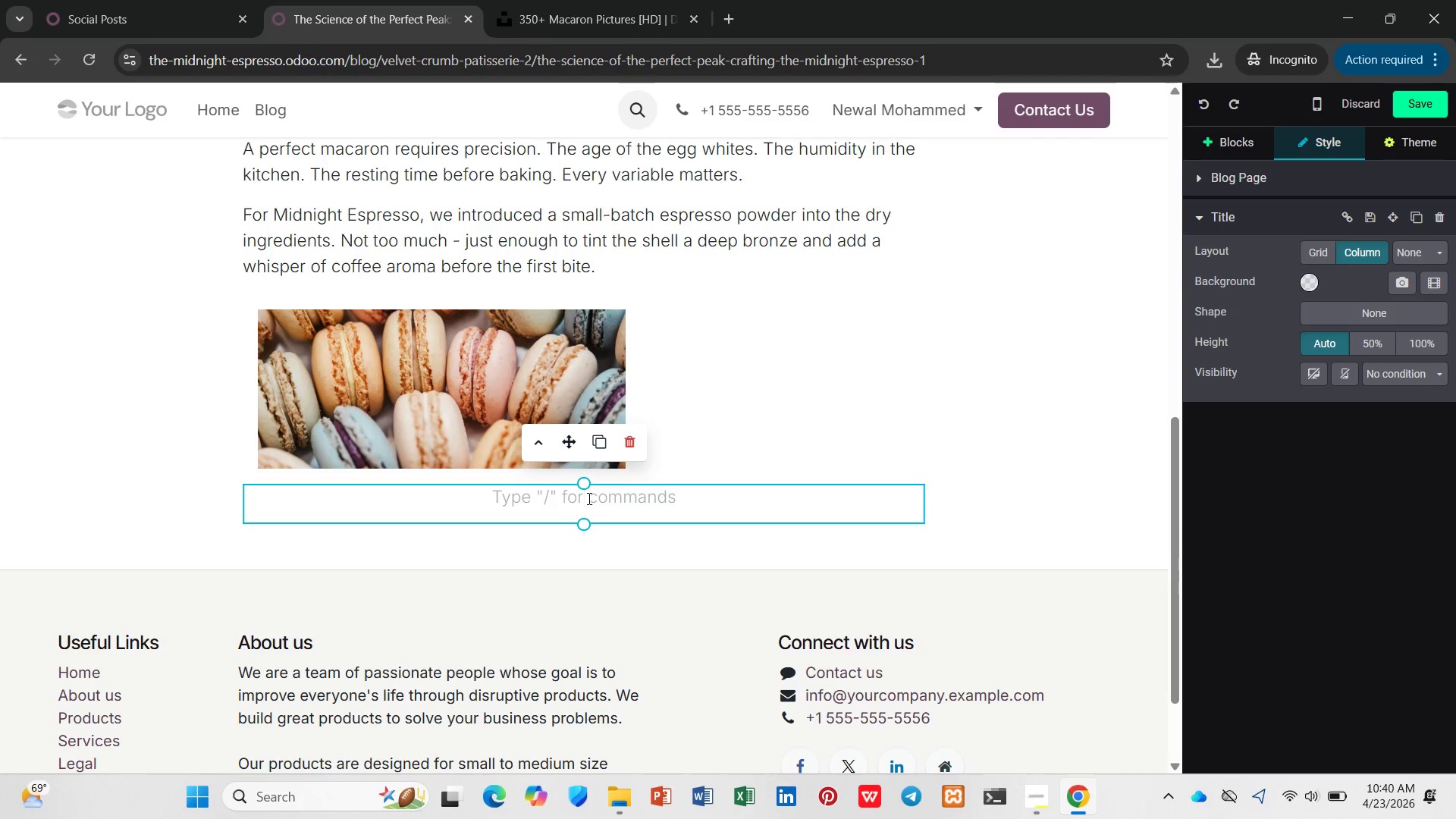 
key(Control+Z)
 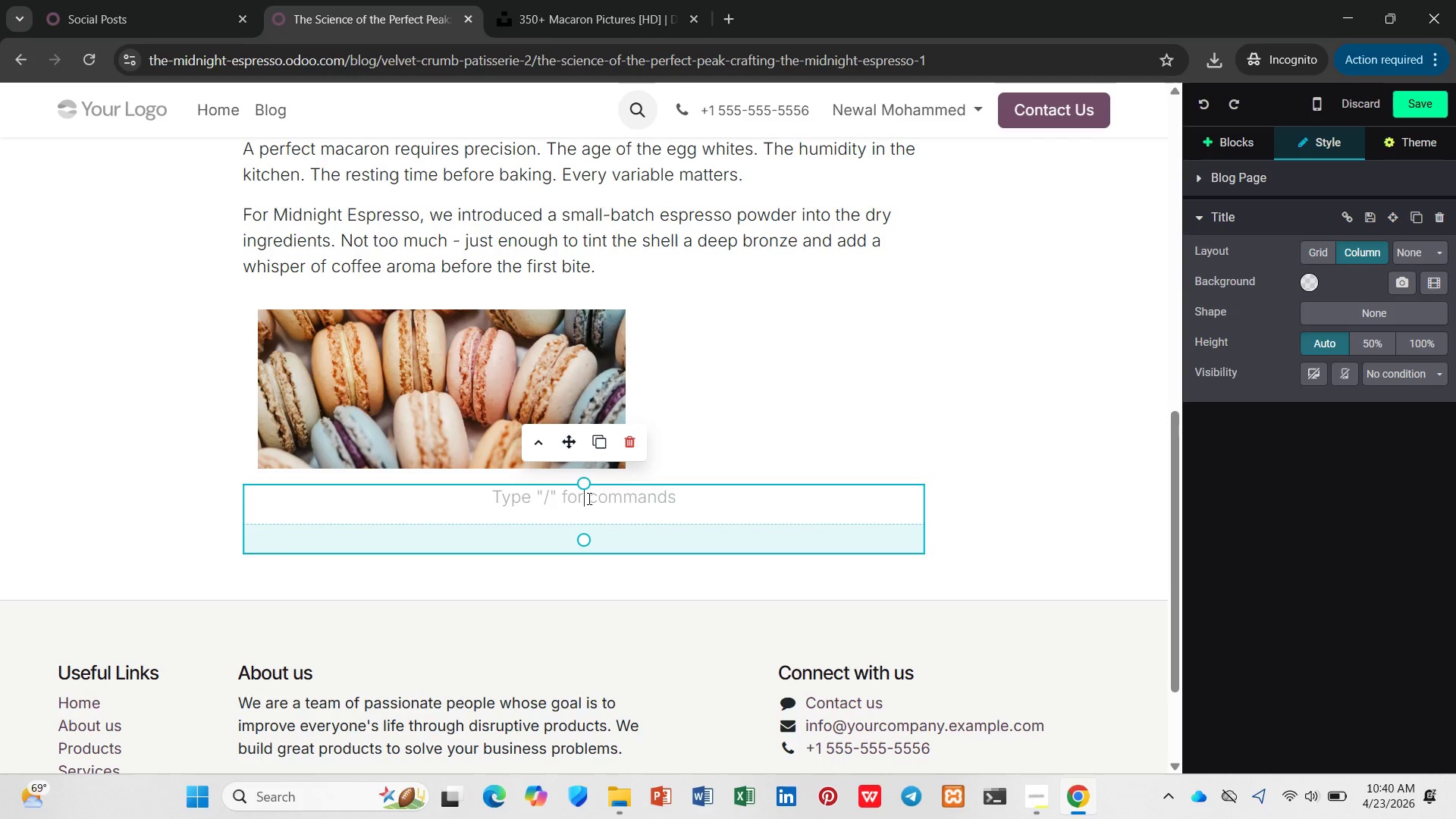 
key(Control+Z)
 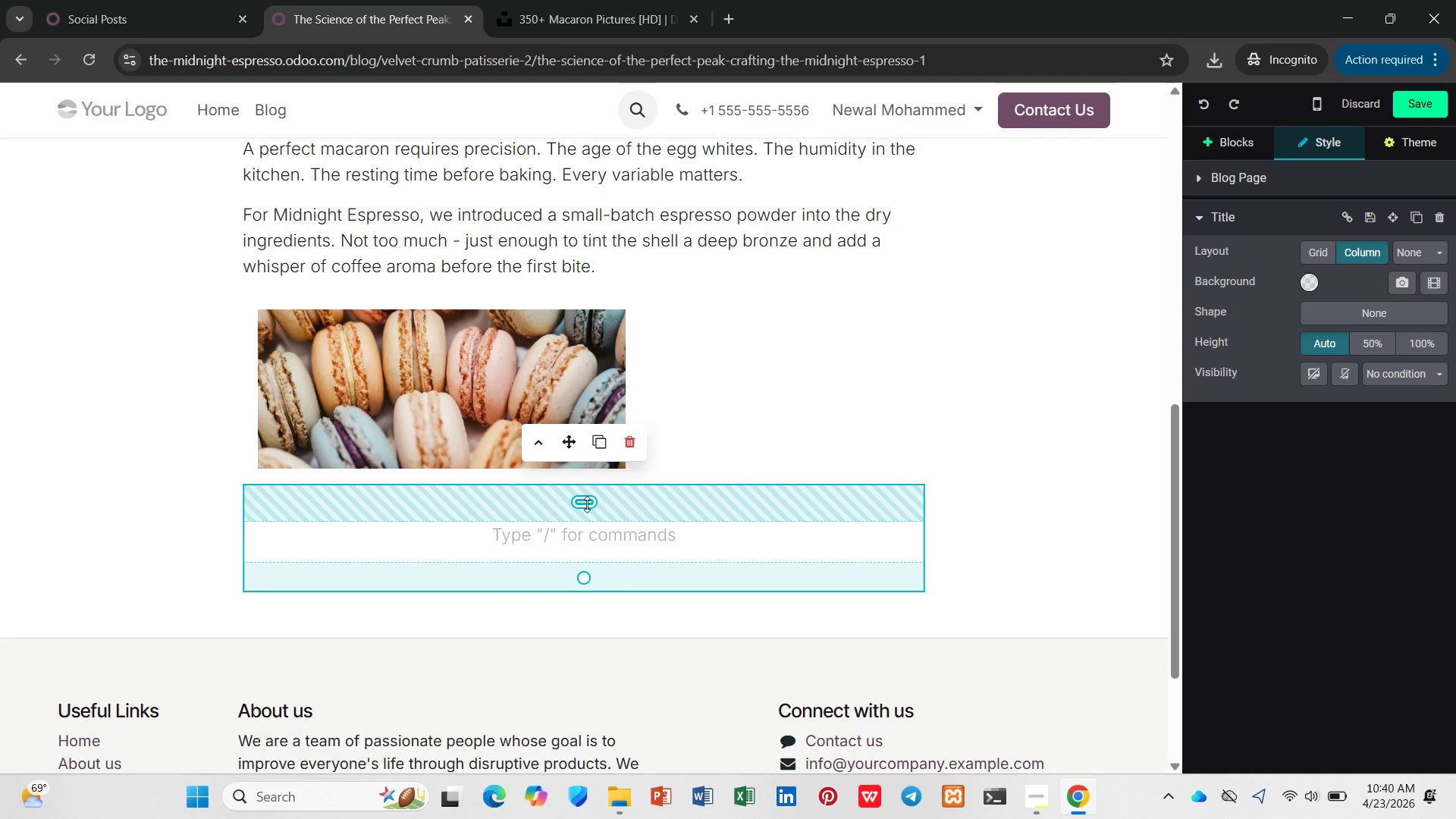 
key(Control+Z)
 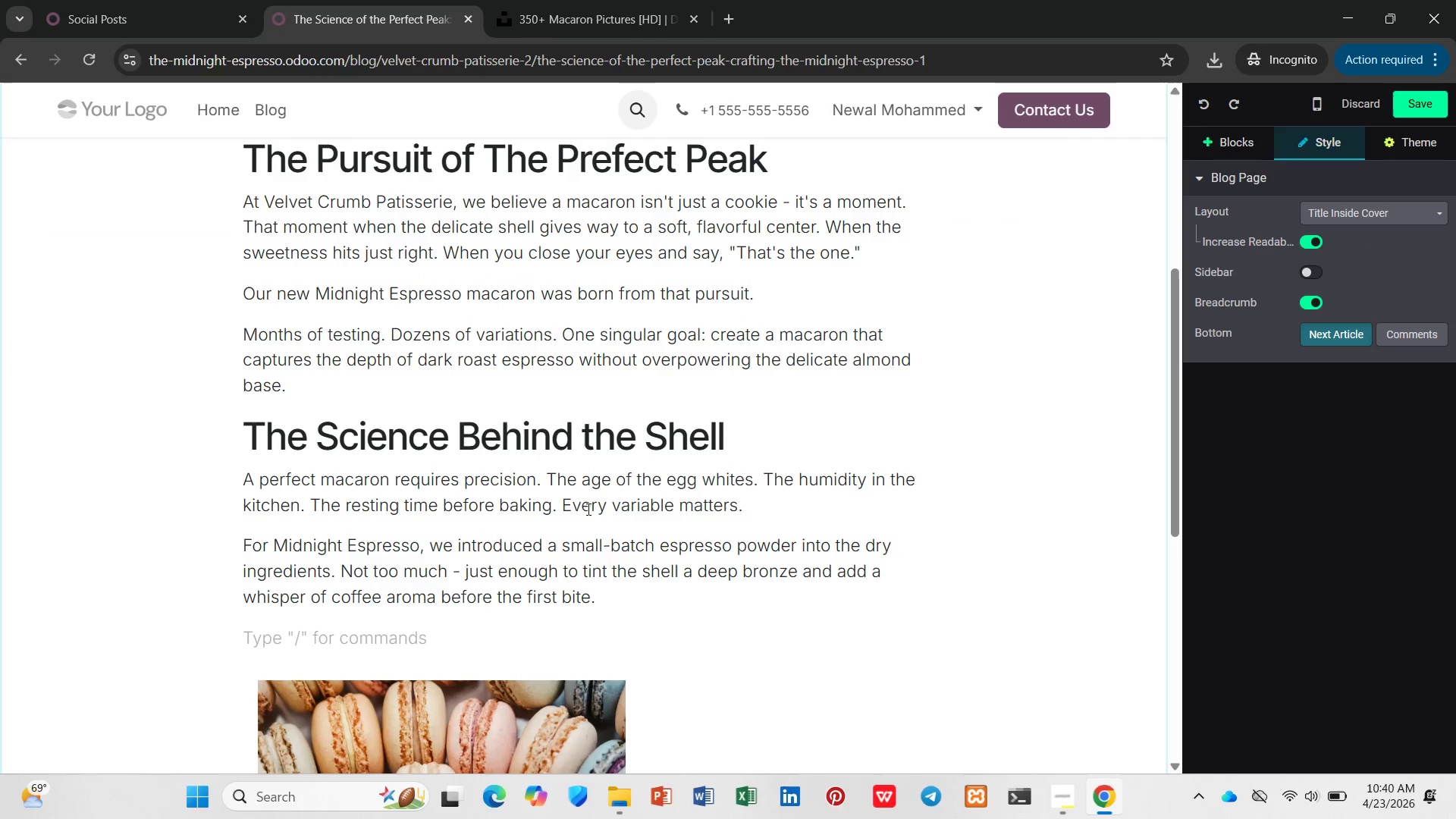 
scroll: coordinate [587, 509], scroll_direction: down, amount: 5.0
 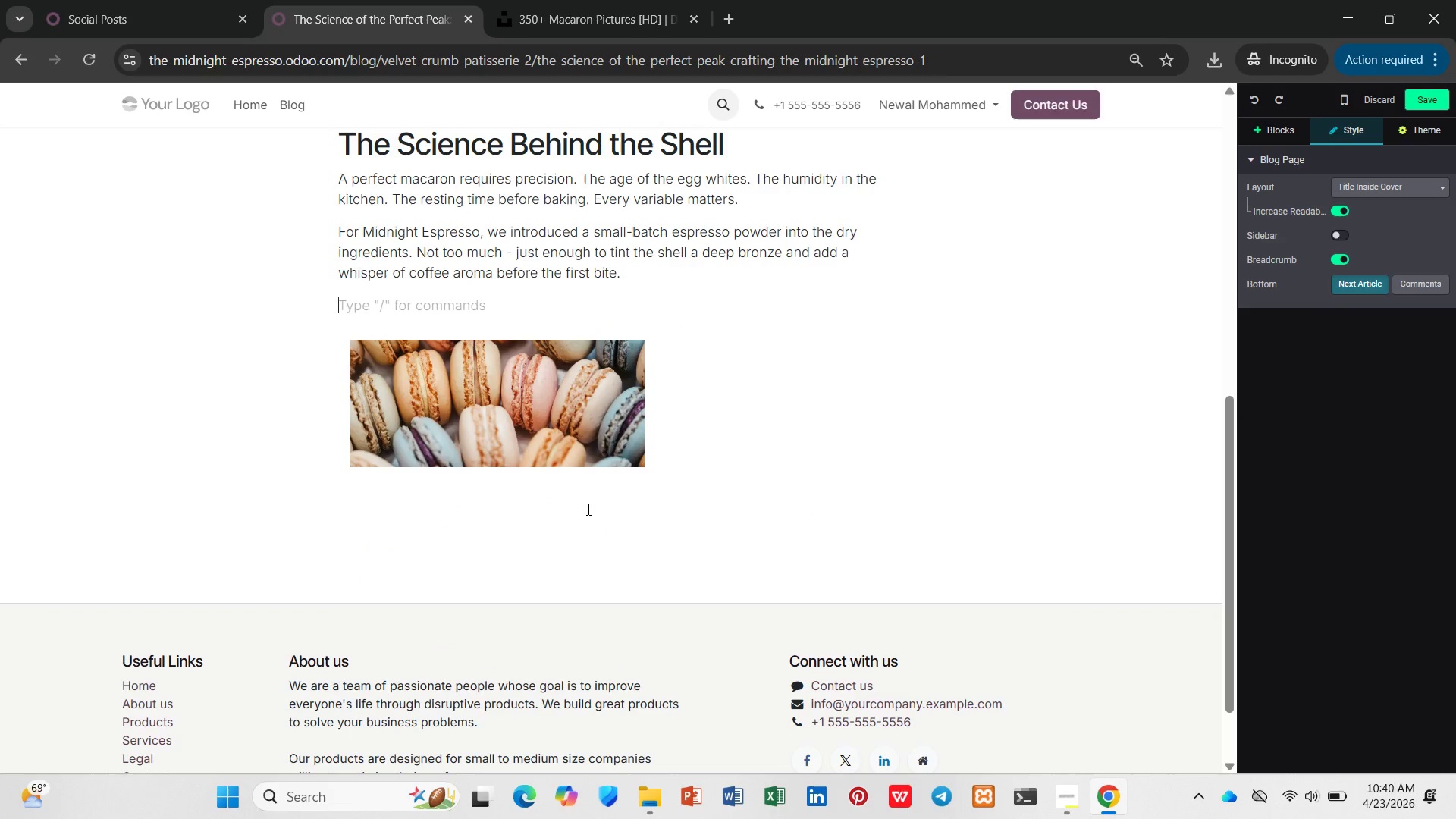 
left_click([587, 510])
 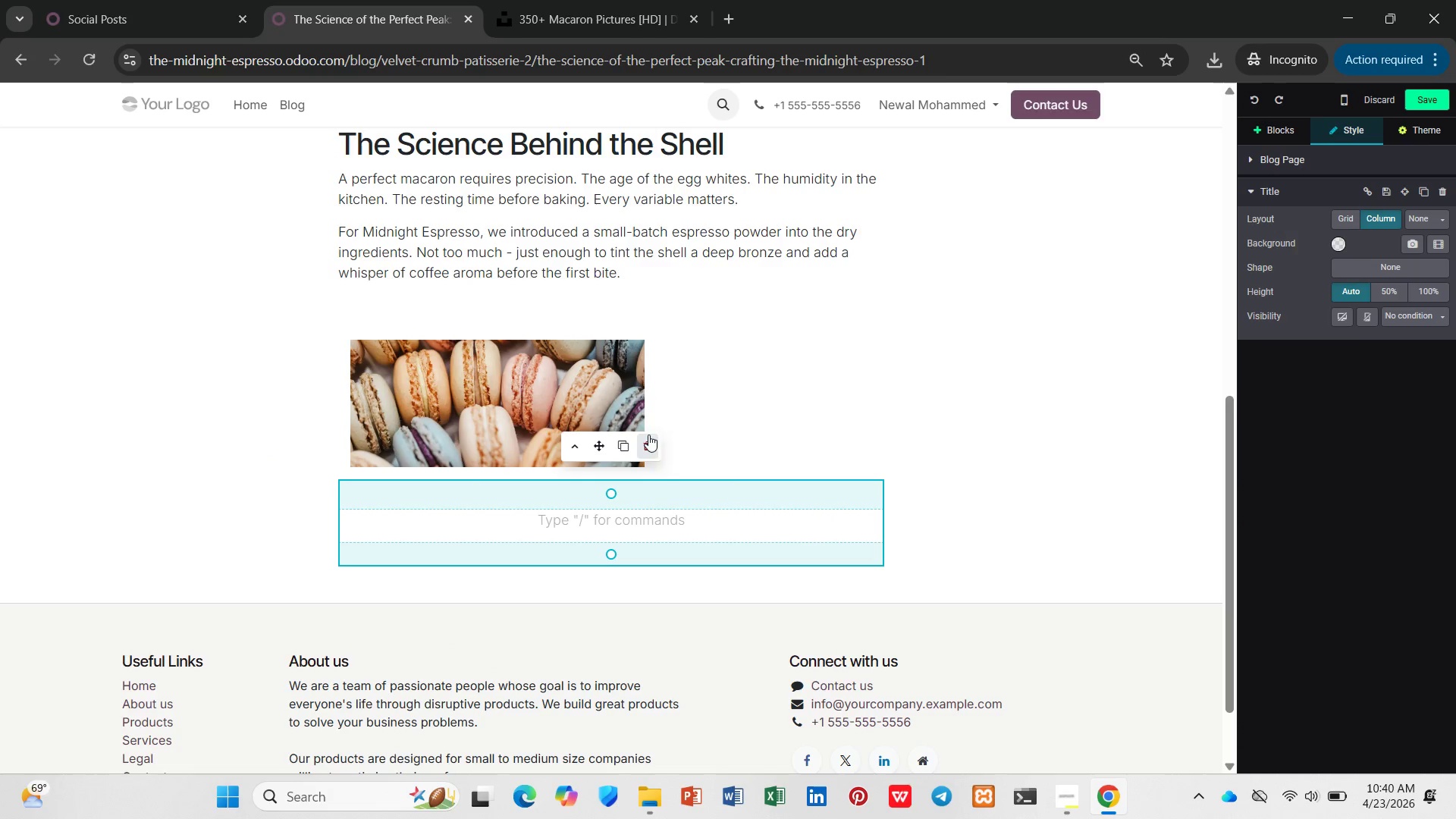 
wait(5.34)
 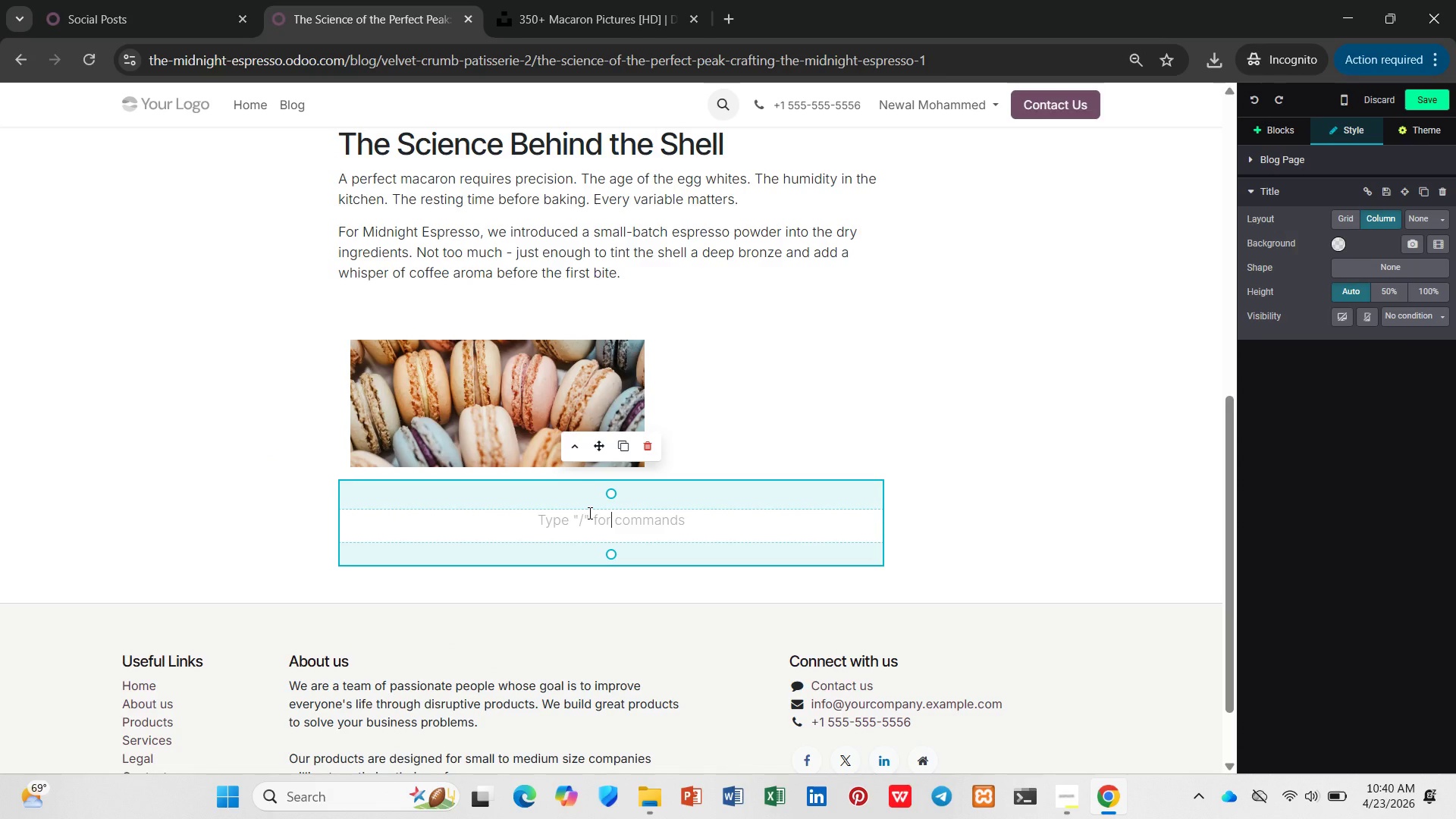 
mouse_move([590, 391])
 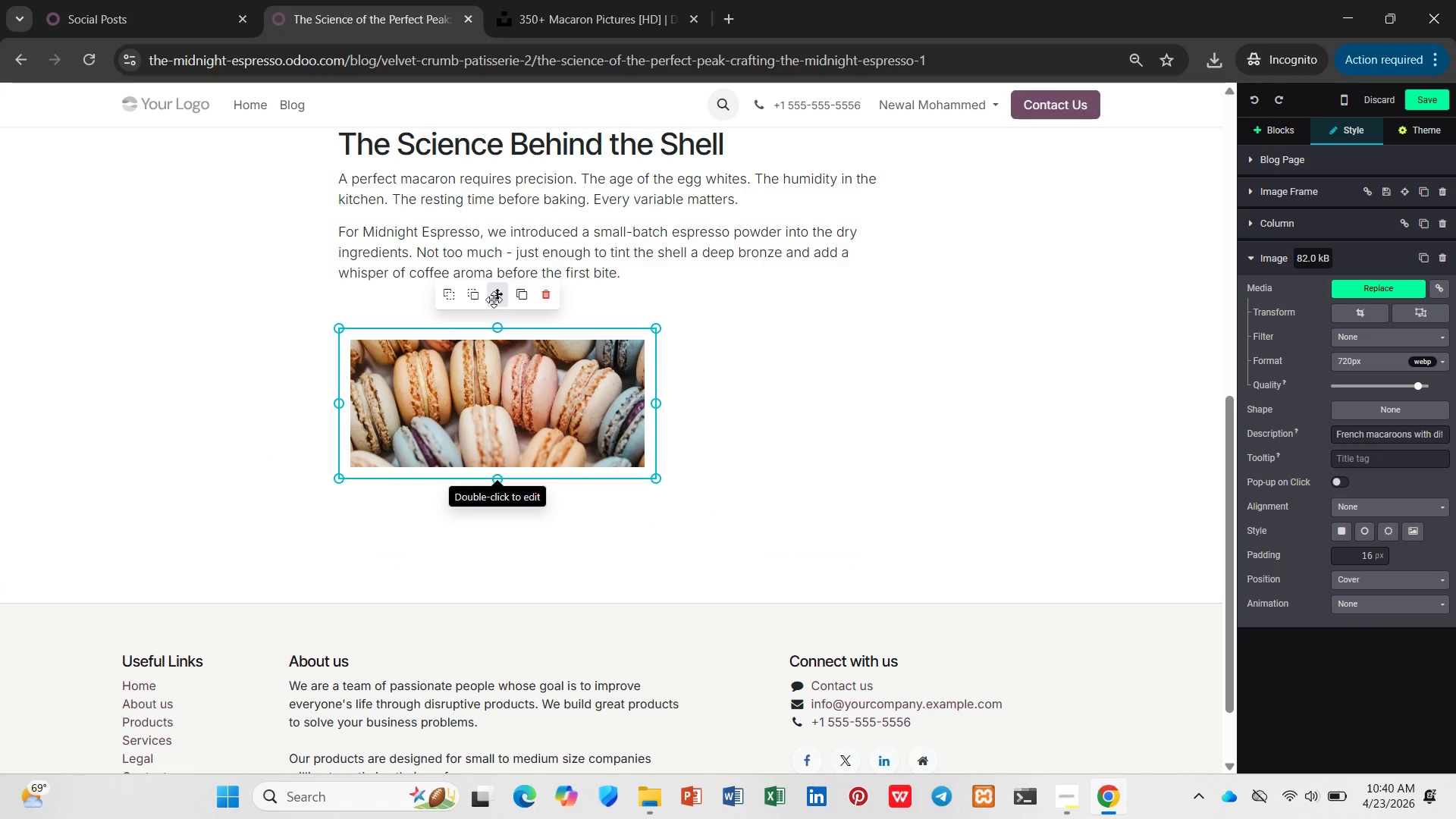 
left_click_drag(start_coordinate=[494, 300], to_coordinate=[576, 348])
 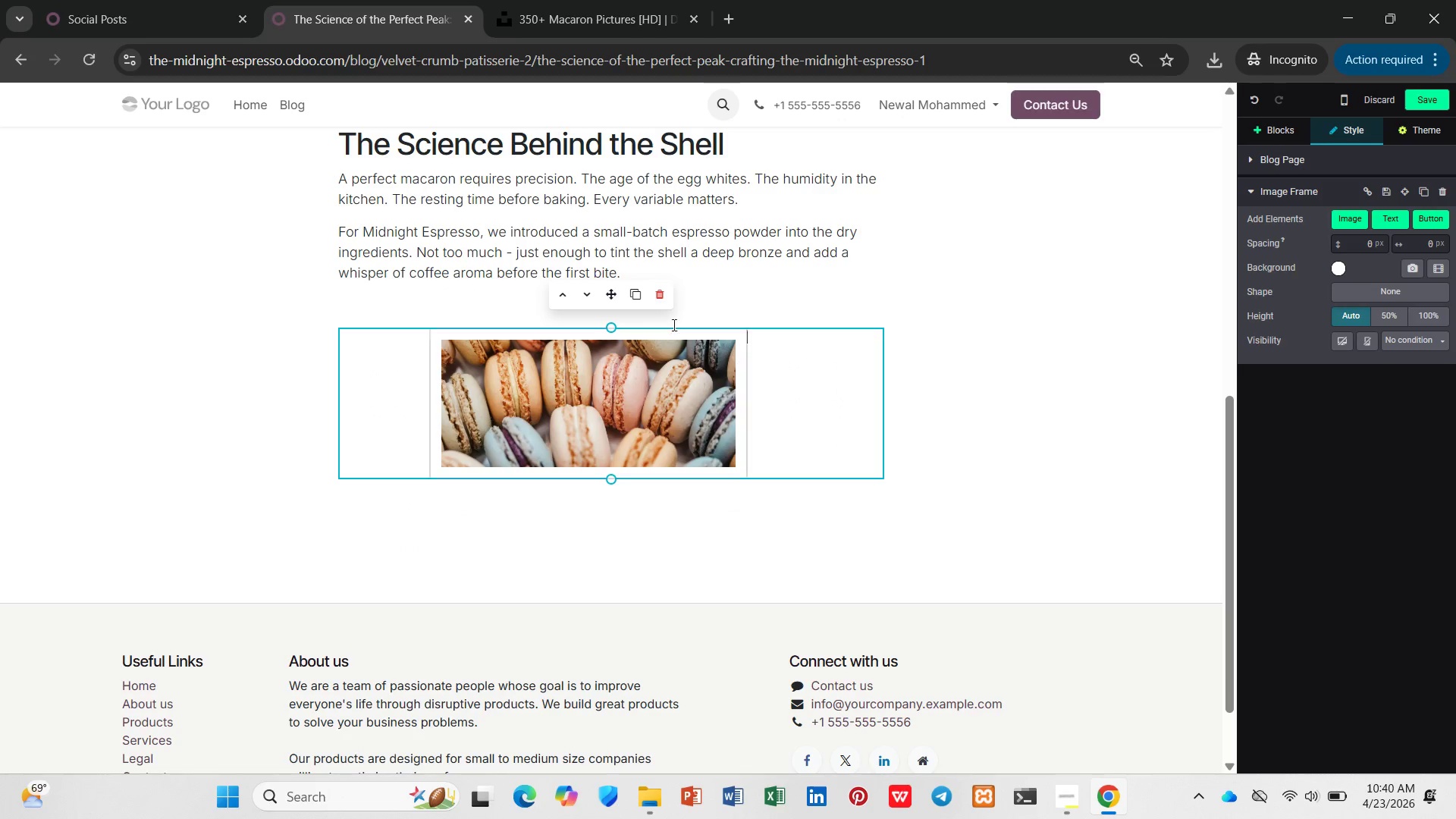 
left_click_drag(start_coordinate=[611, 287], to_coordinate=[611, 249])
 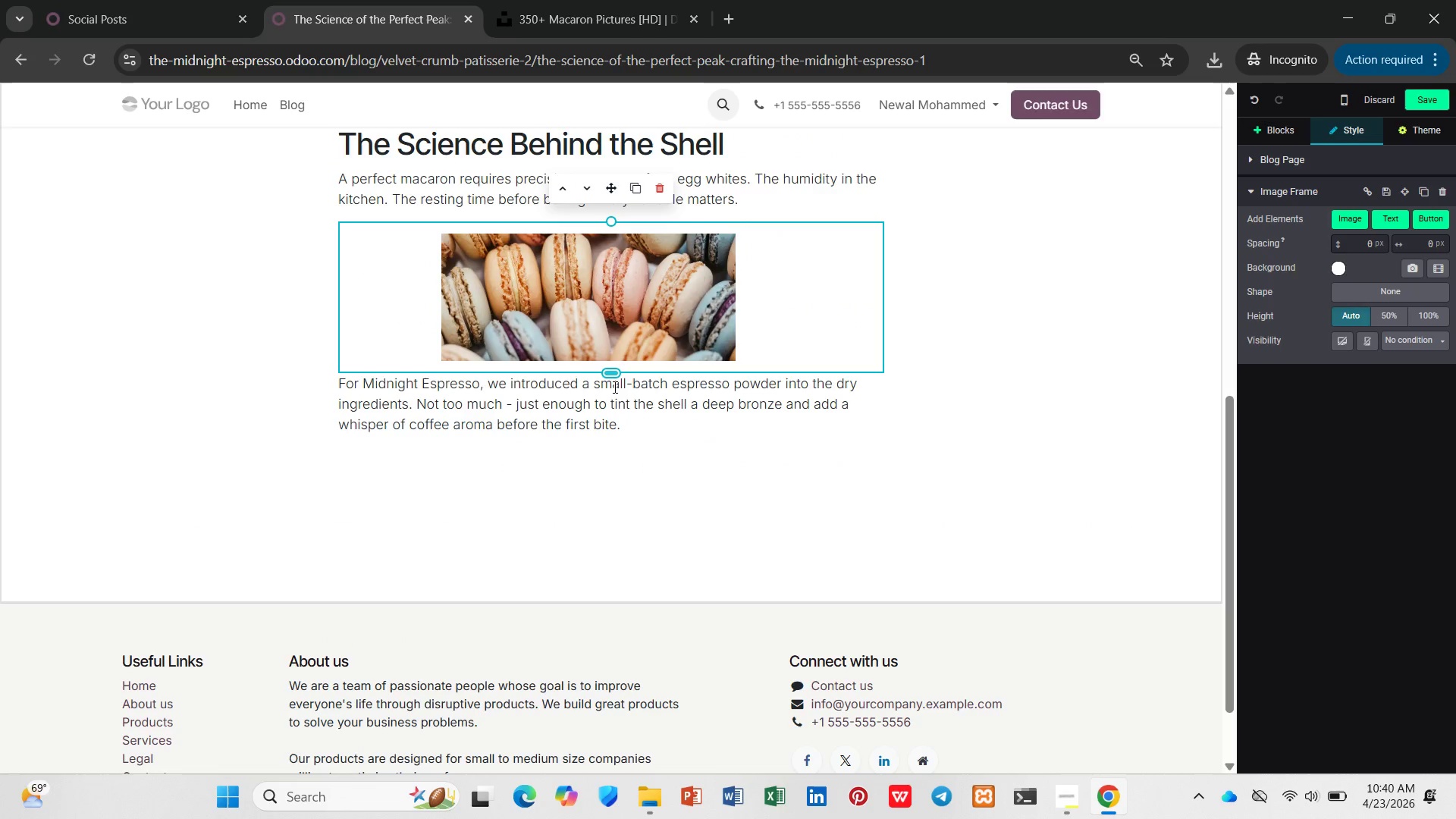 
key(Control+Z)
 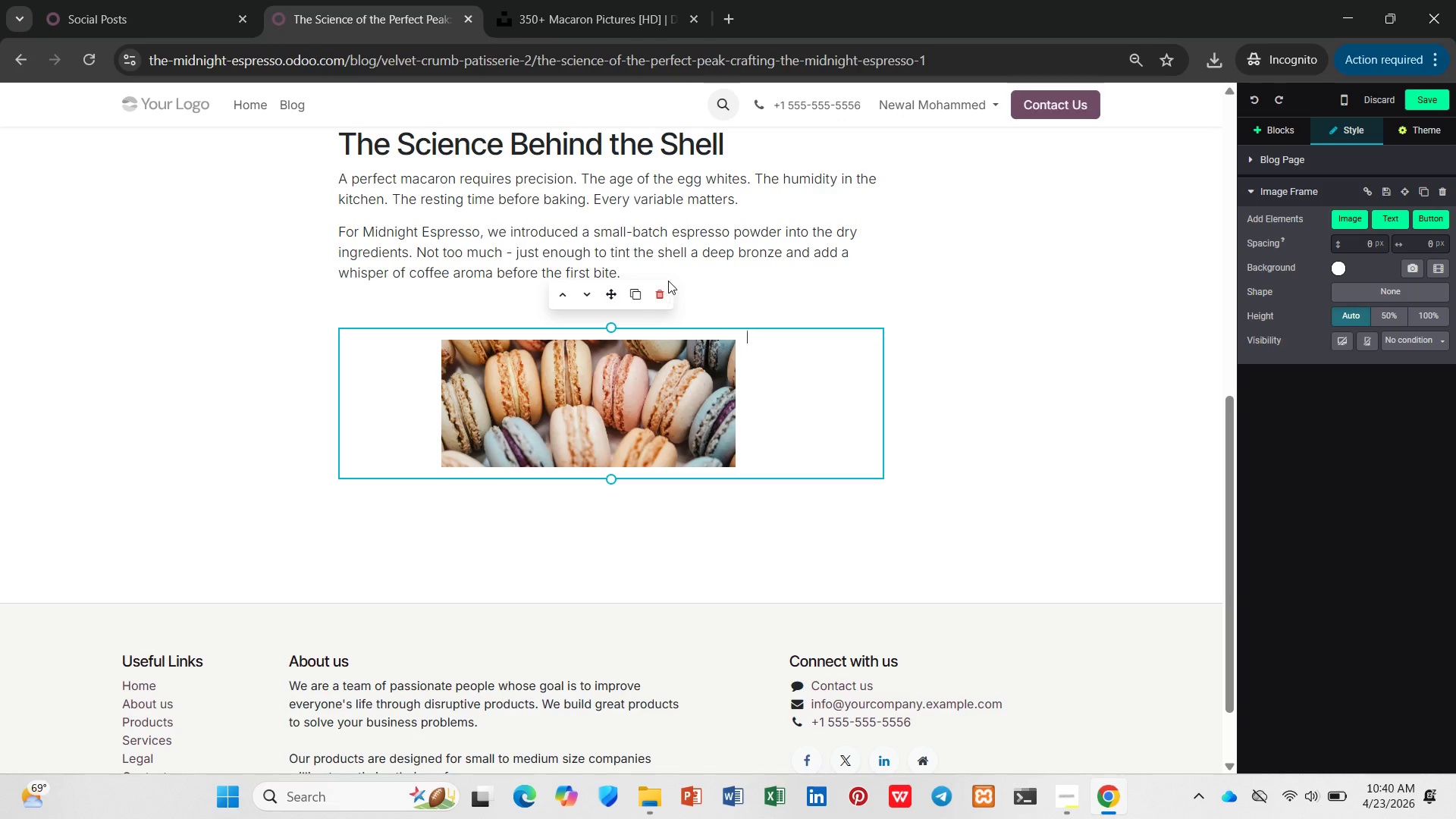 
left_click([680, 264])
 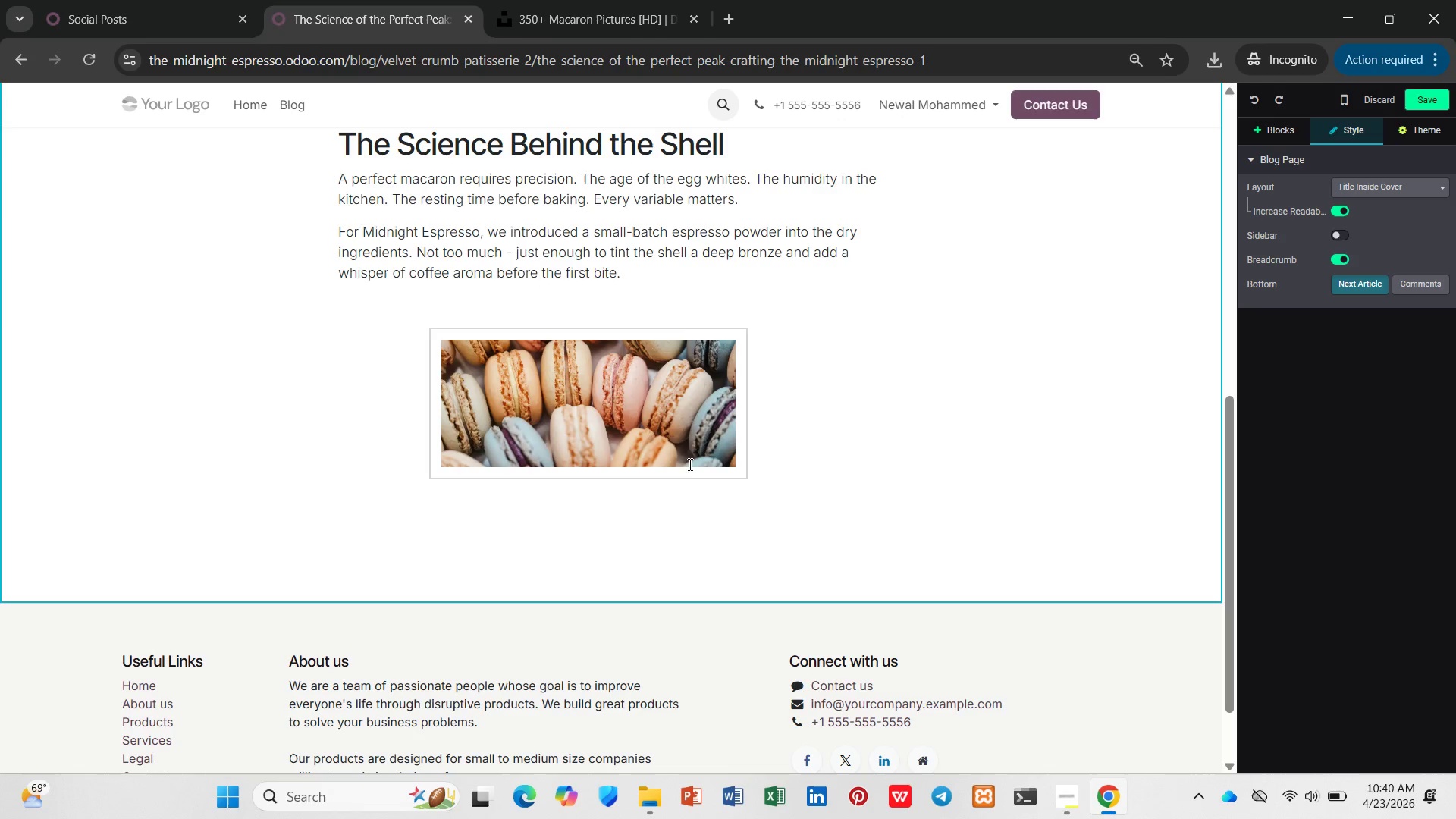 
mouse_move([700, 481])
 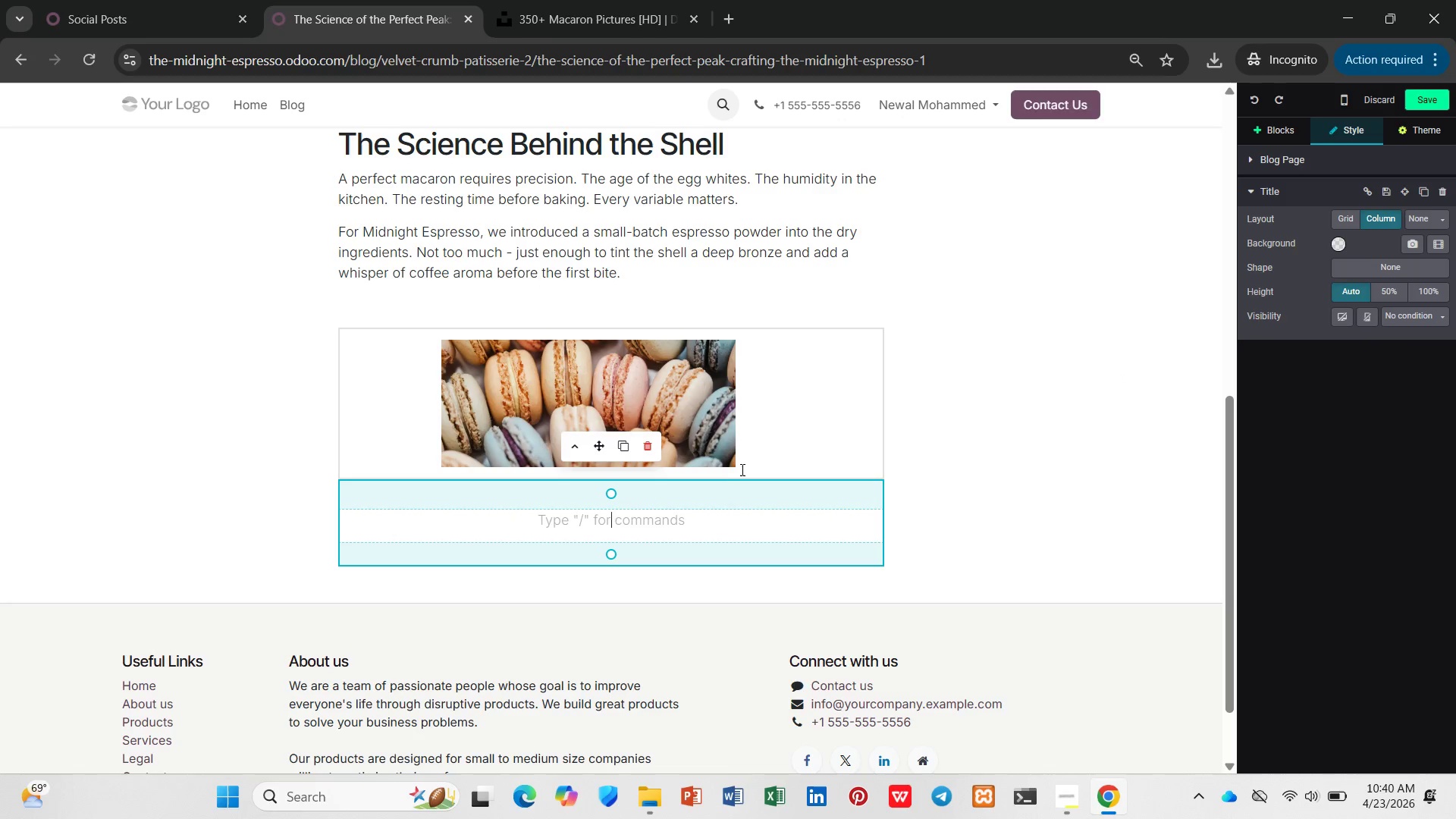 
left_click([654, 453])
 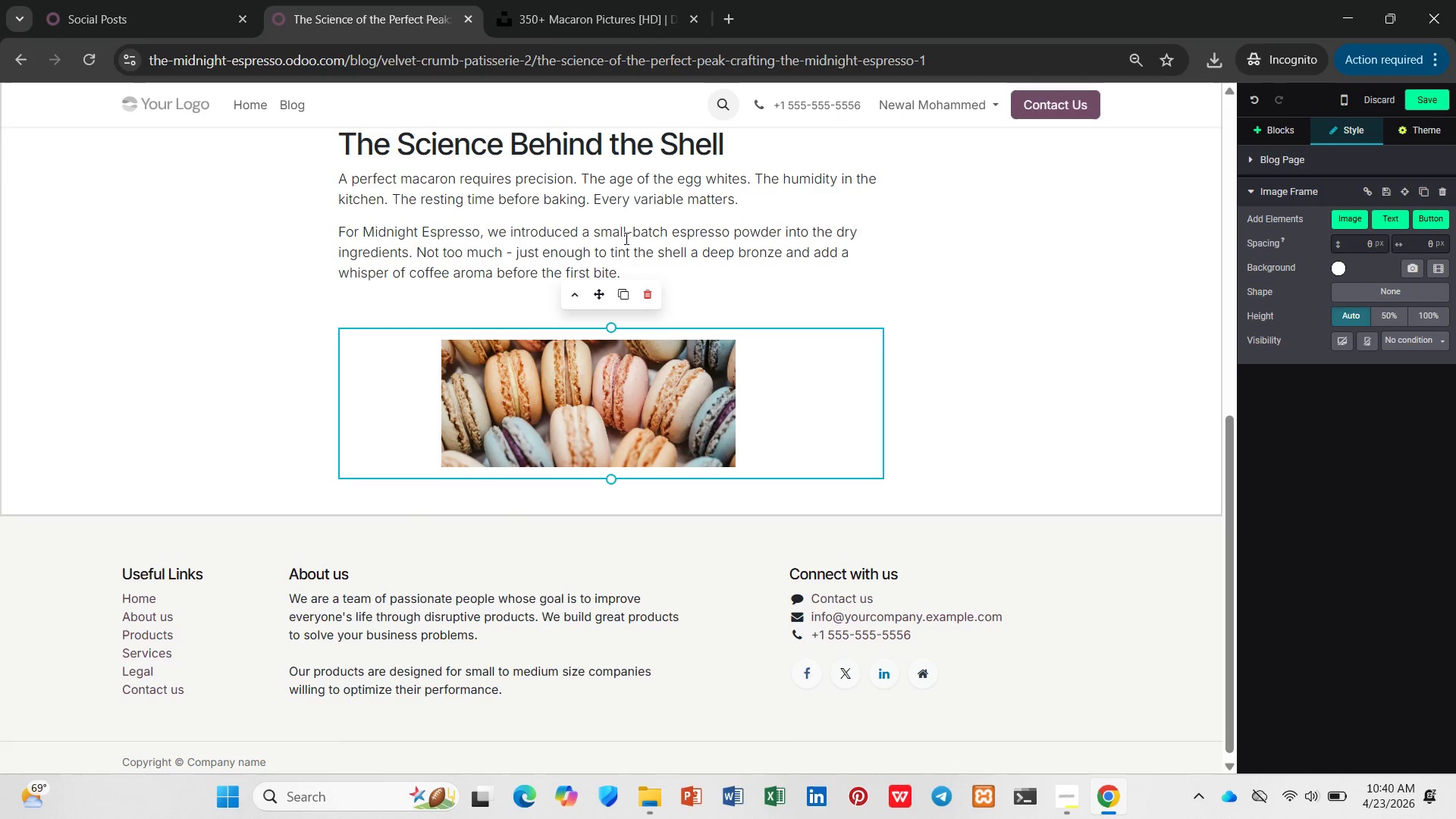 
left_click([689, 268])
 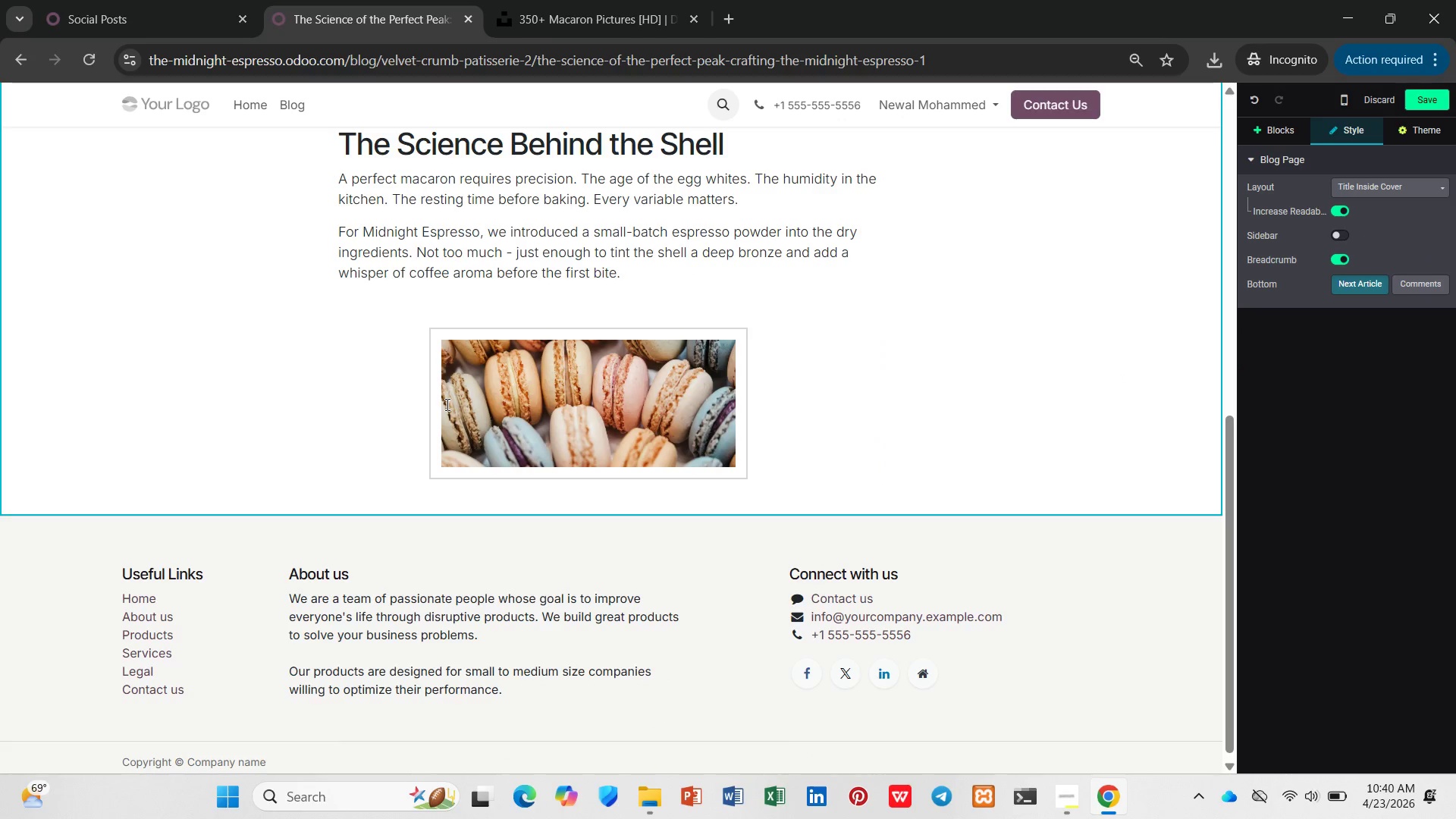 
key(ArrowDown)
 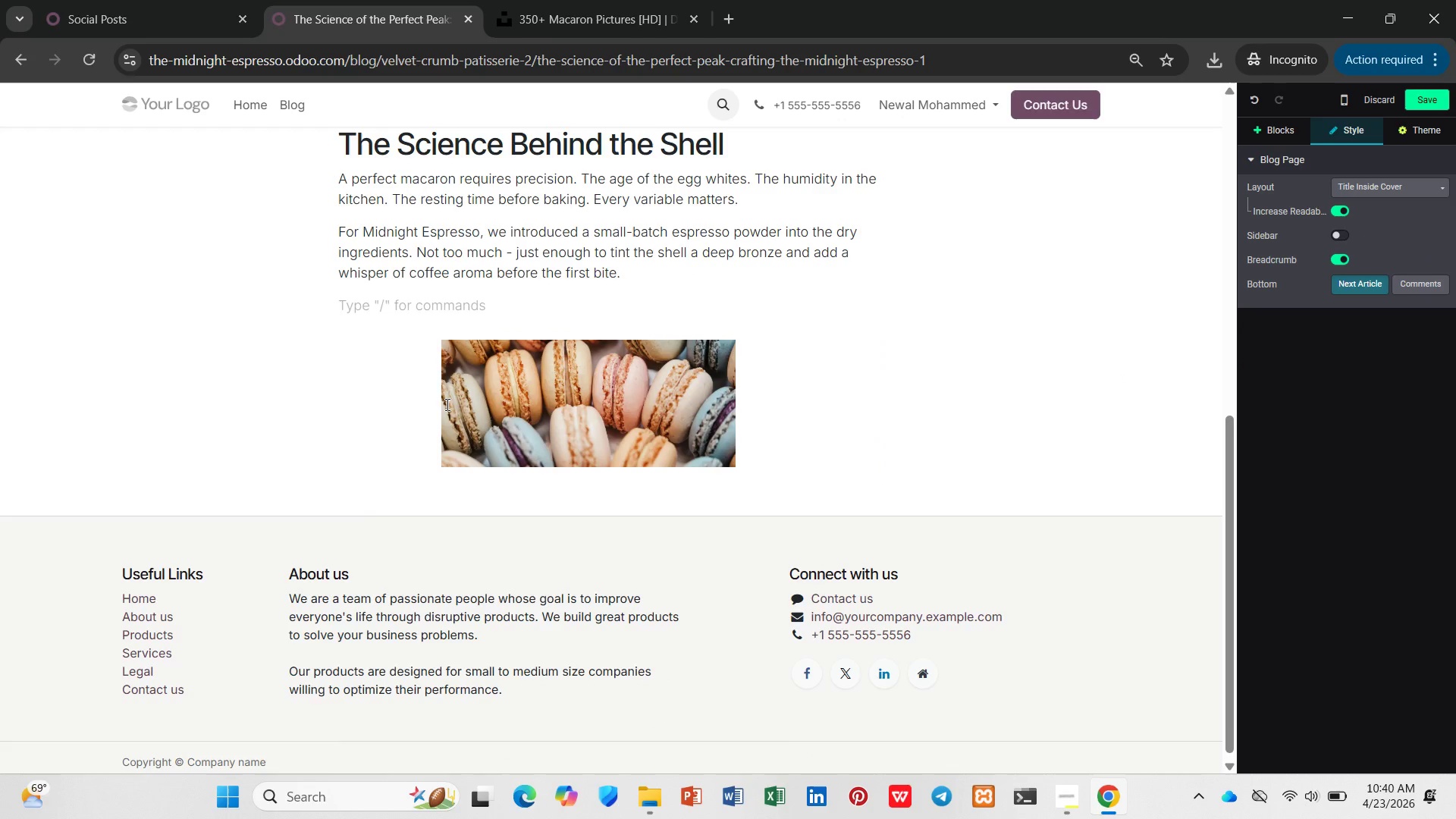 
hold_key(key=D, duration=1.01)
 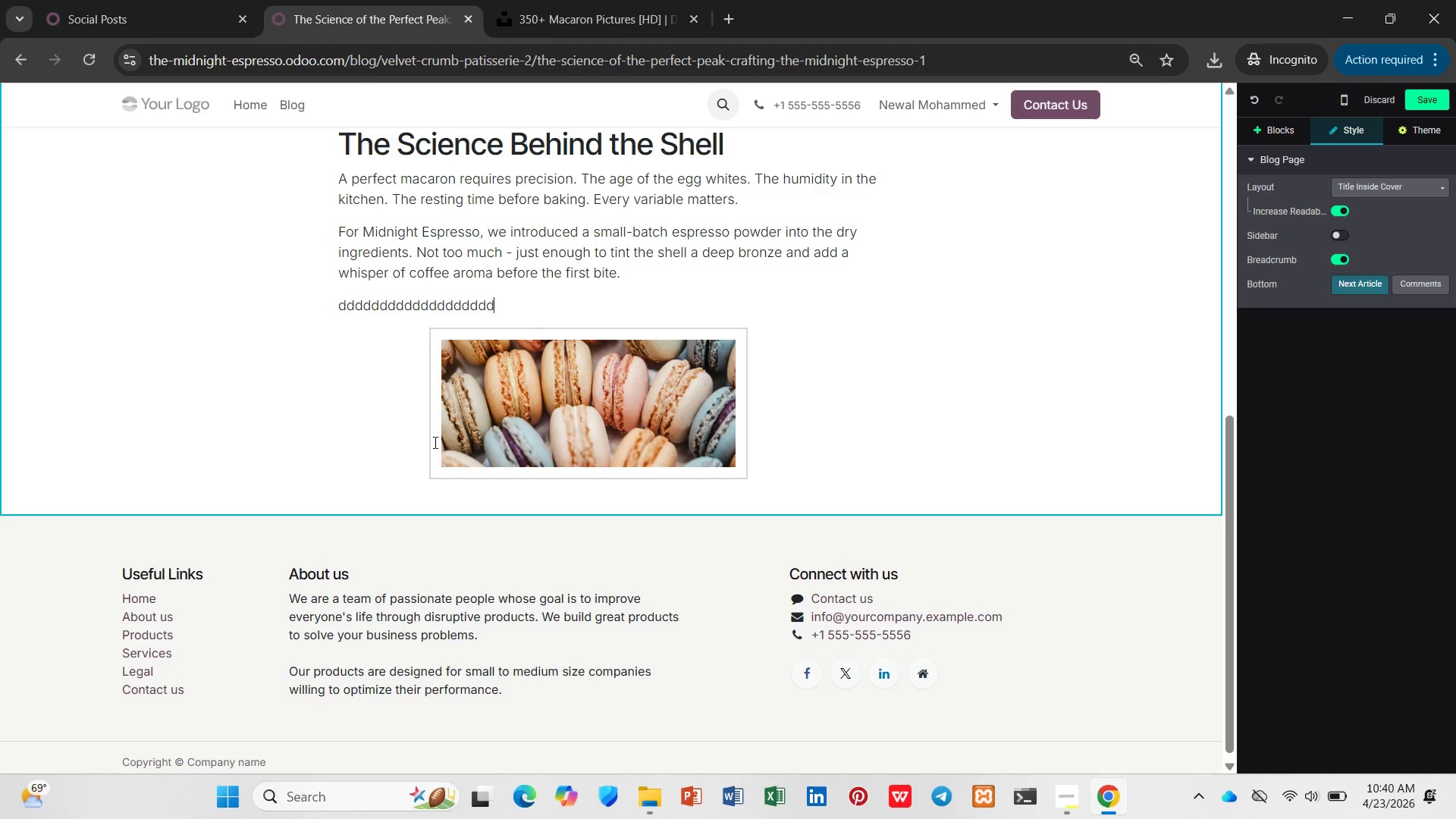 
left_click([783, 416])
 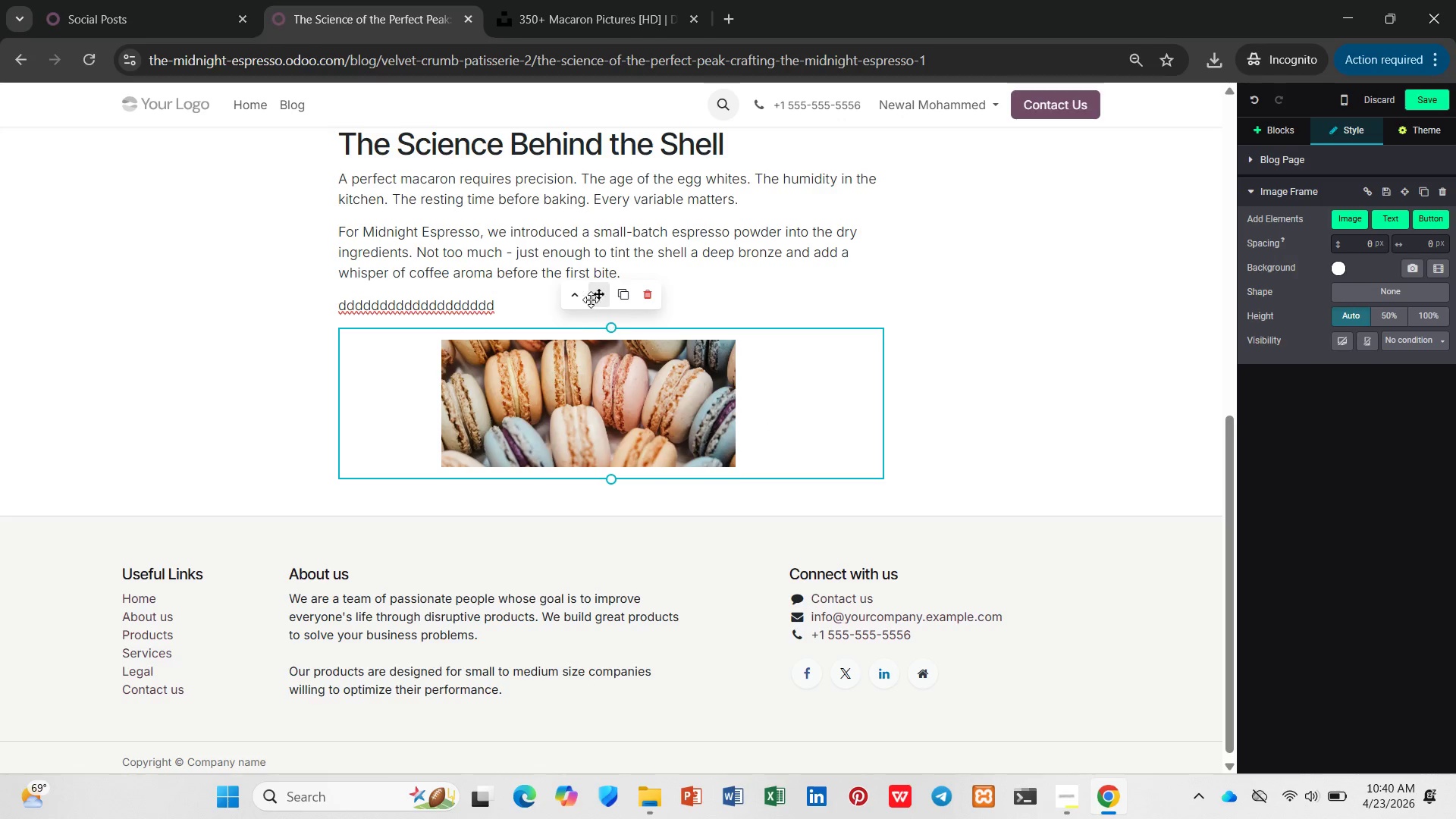 
left_click_drag(start_coordinate=[591, 300], to_coordinate=[590, 349])
 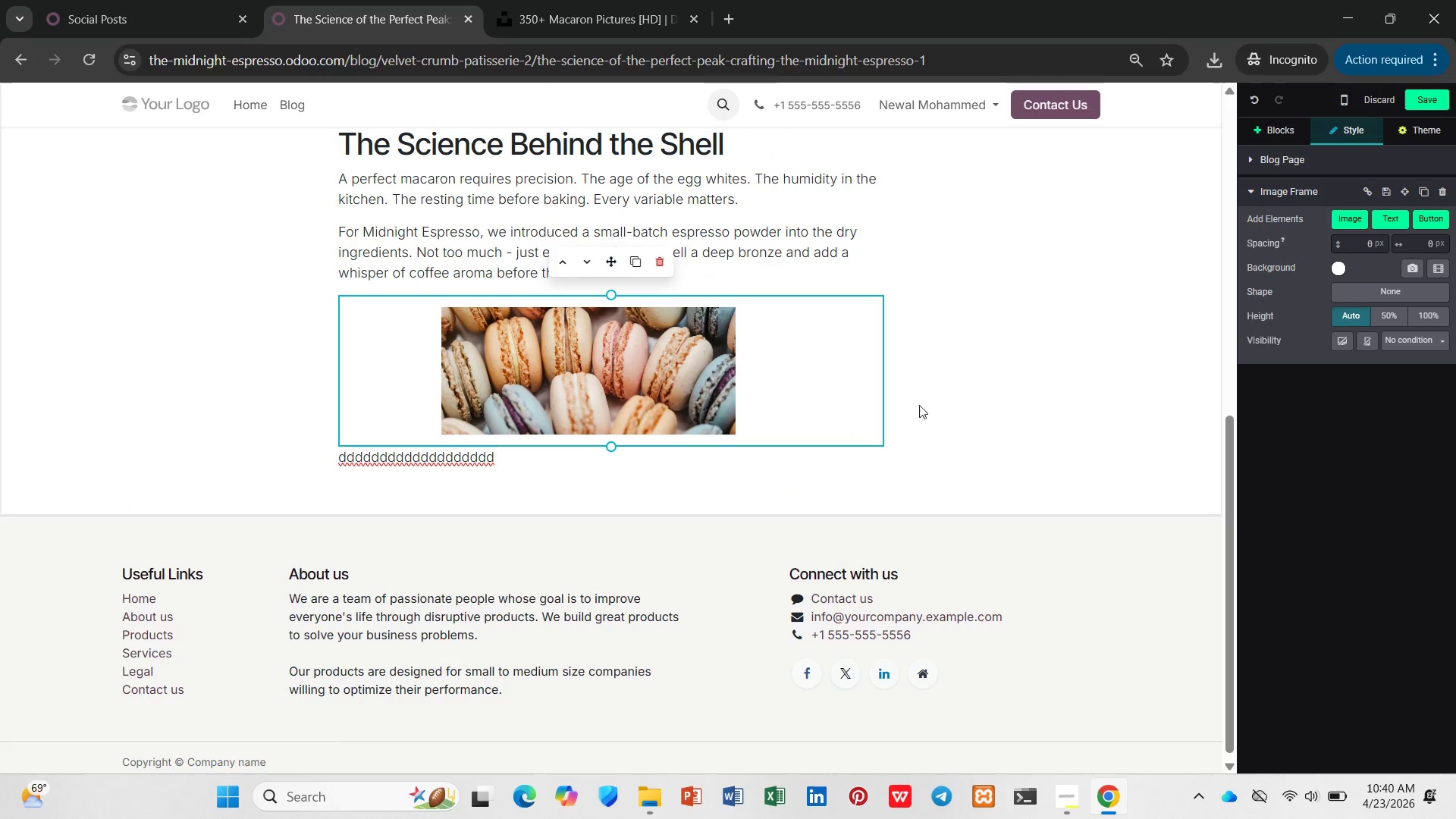 
left_click([964, 403])
 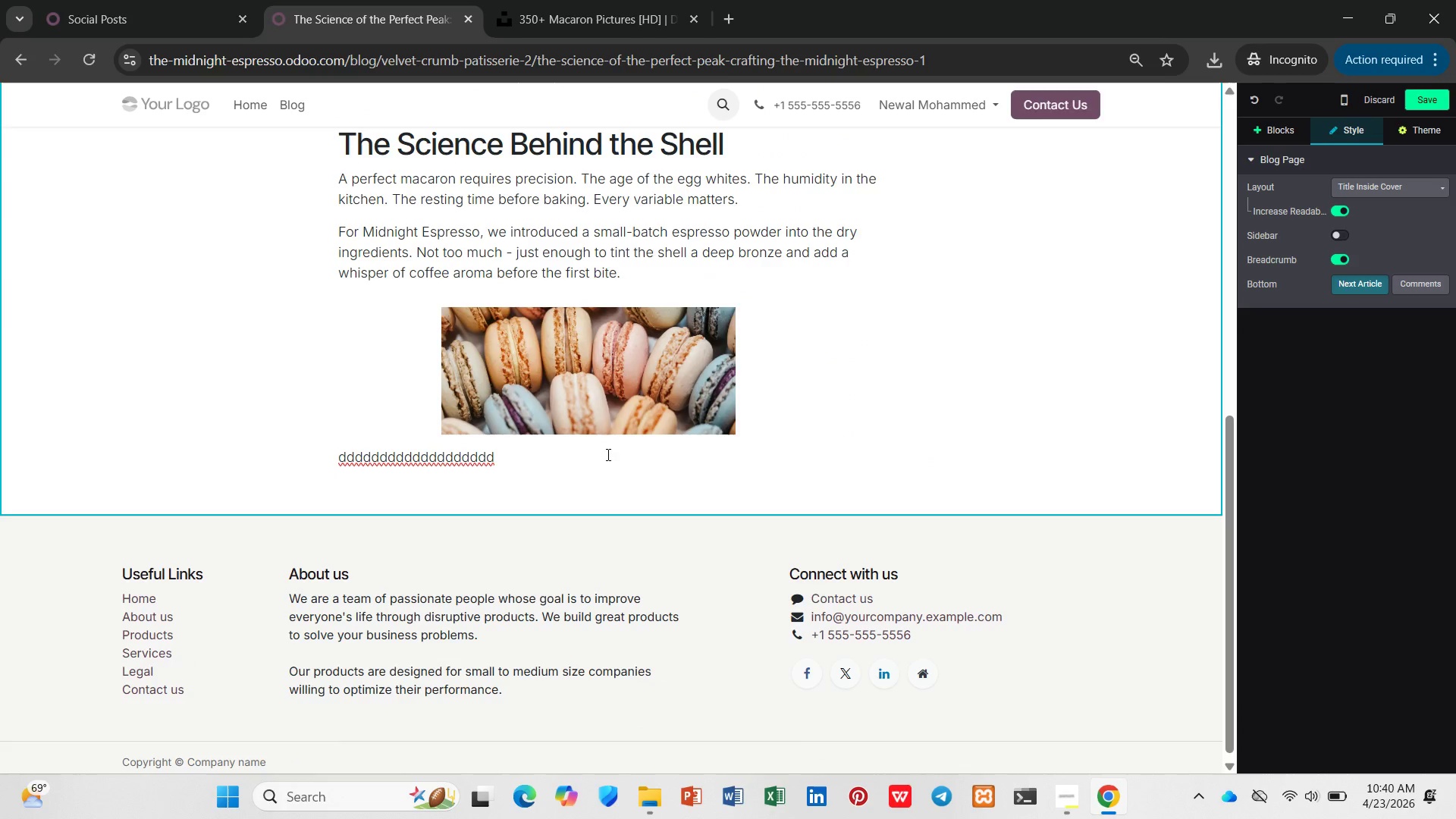 
left_click_drag(start_coordinate=[587, 455], to_coordinate=[335, 469])
 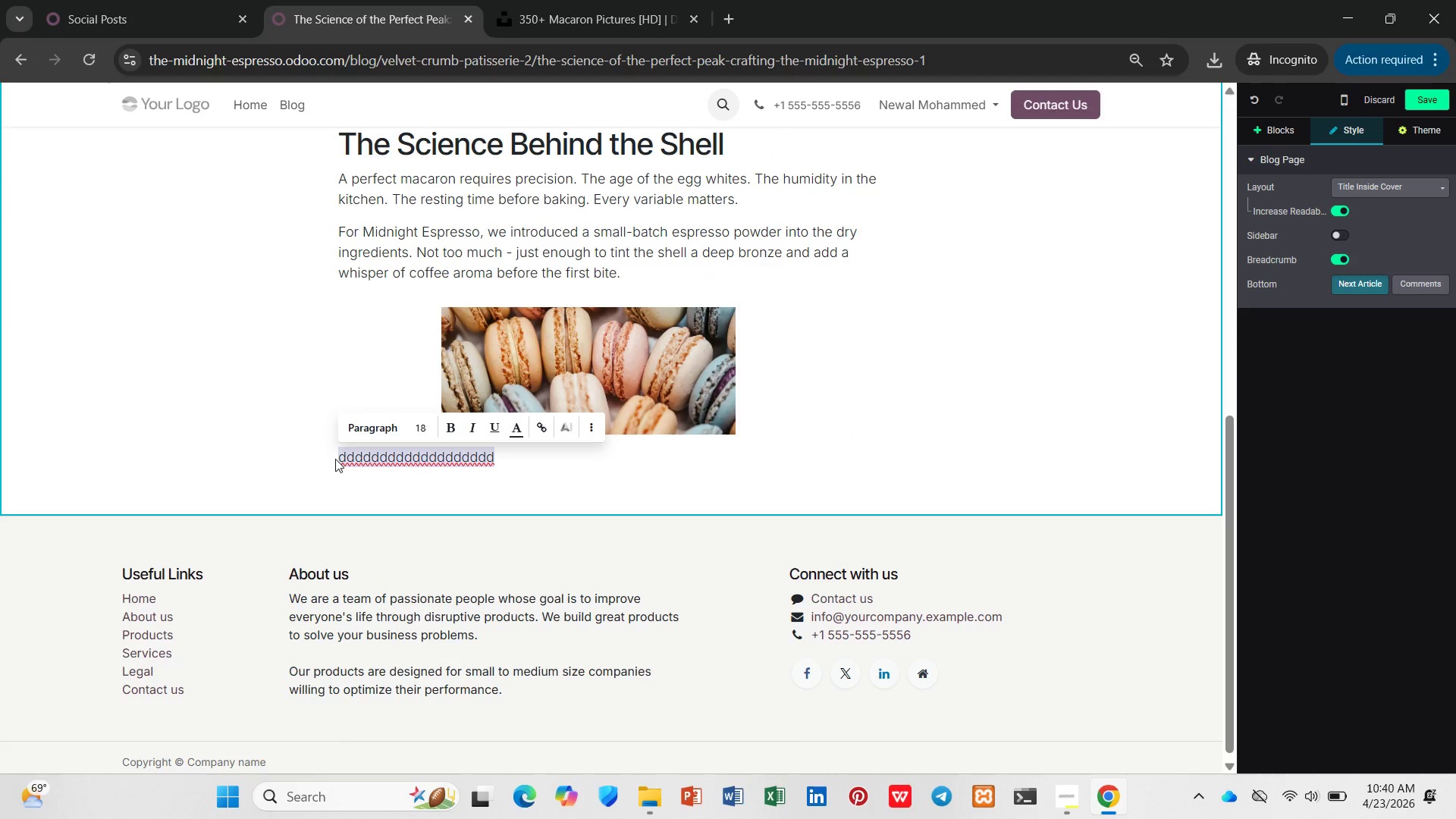 
wait(5.53)
 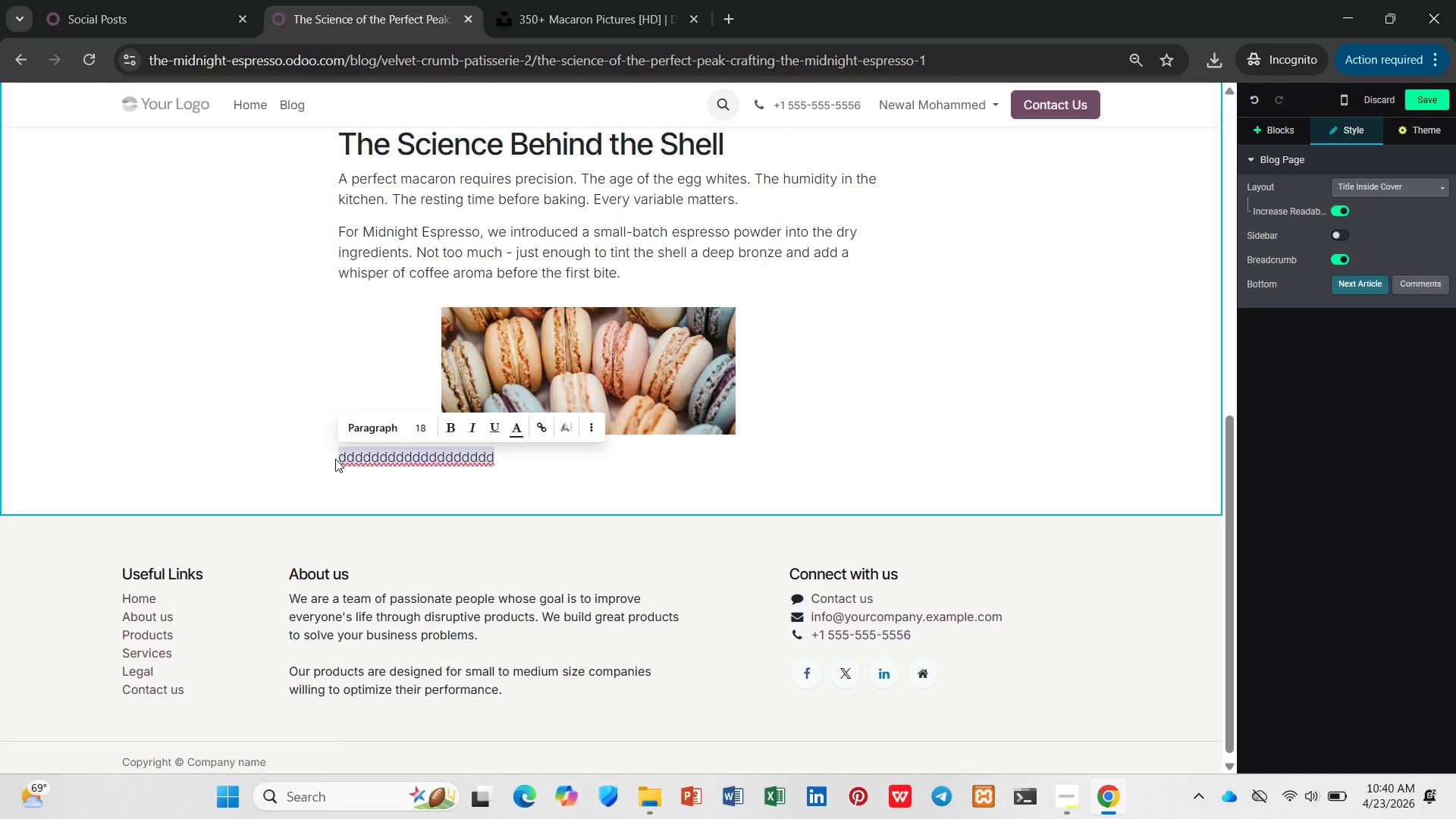 
type(The rsult is a shell that tastes like a morning espresso shot, but feels like a coud.)
 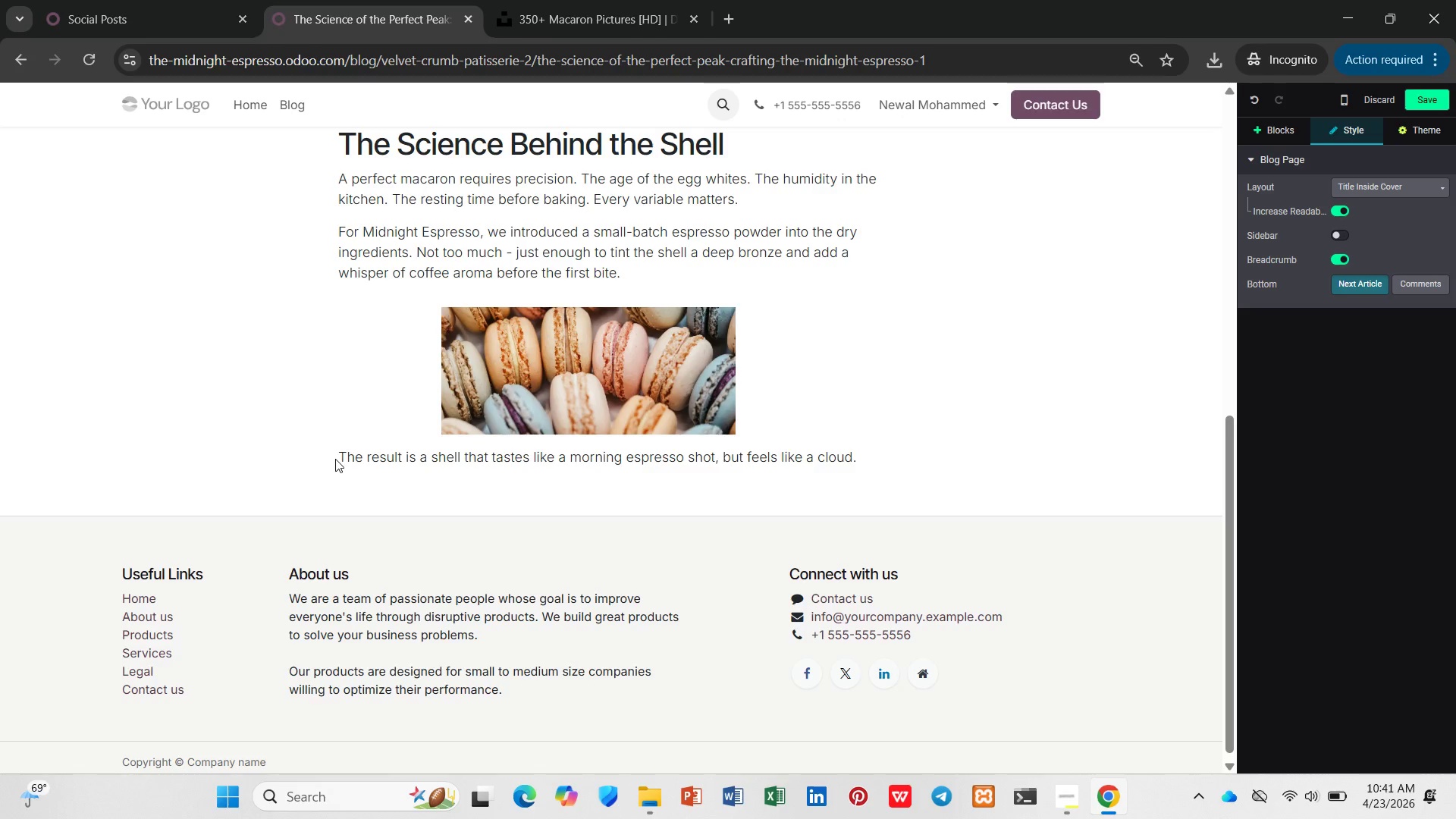 
key(Enter)
 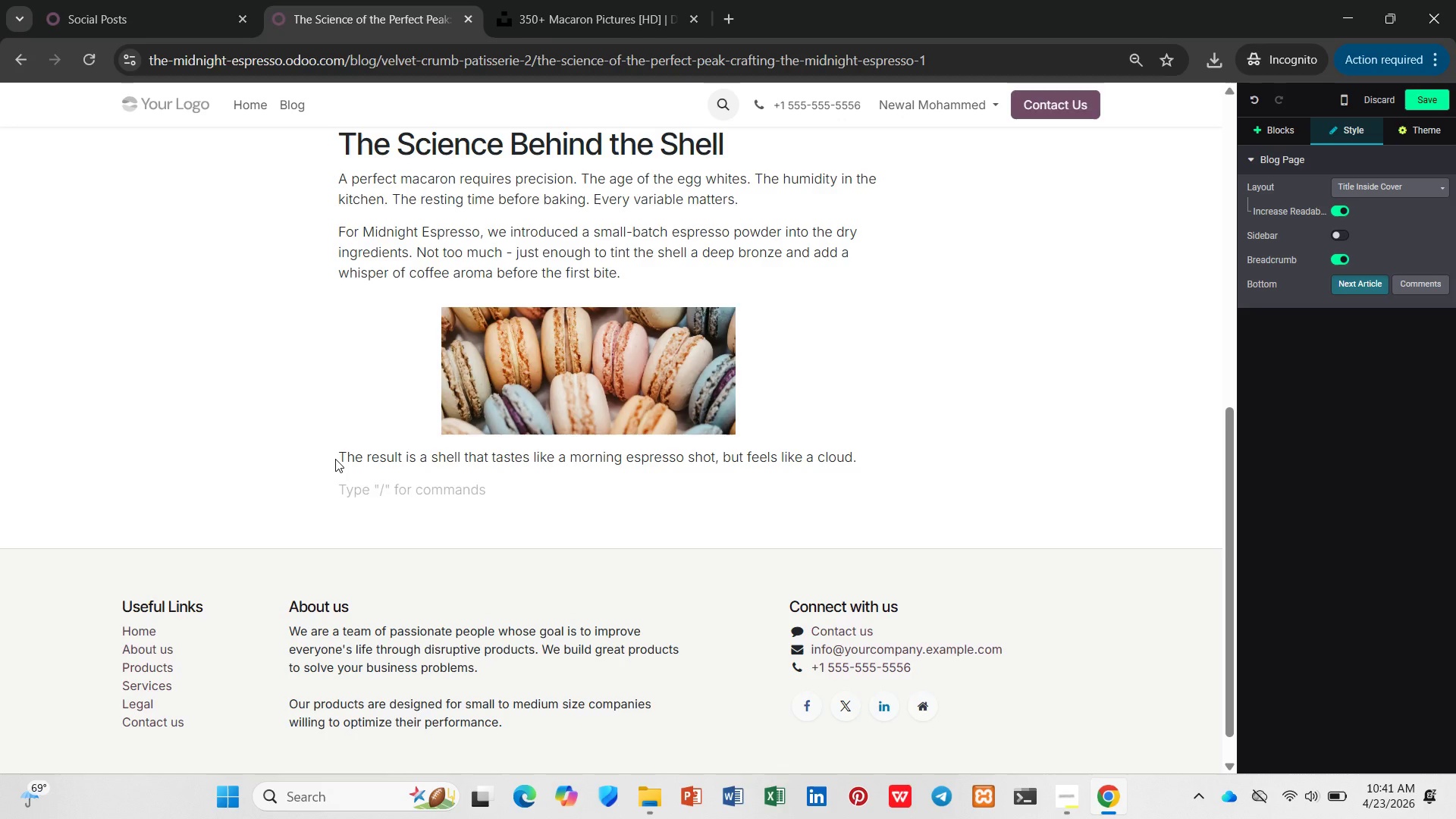 
type(/h2)
 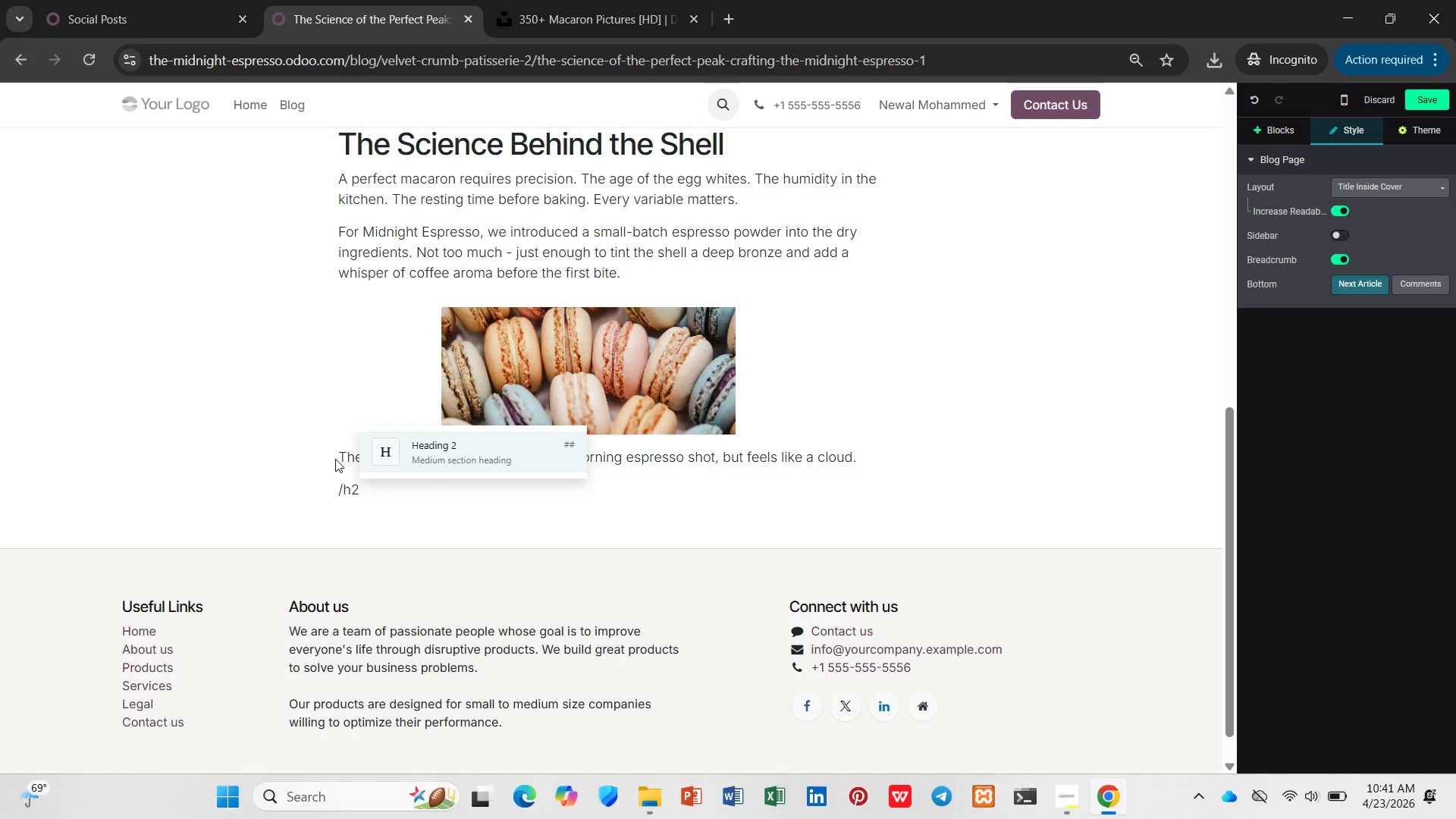 
key(Enter)
 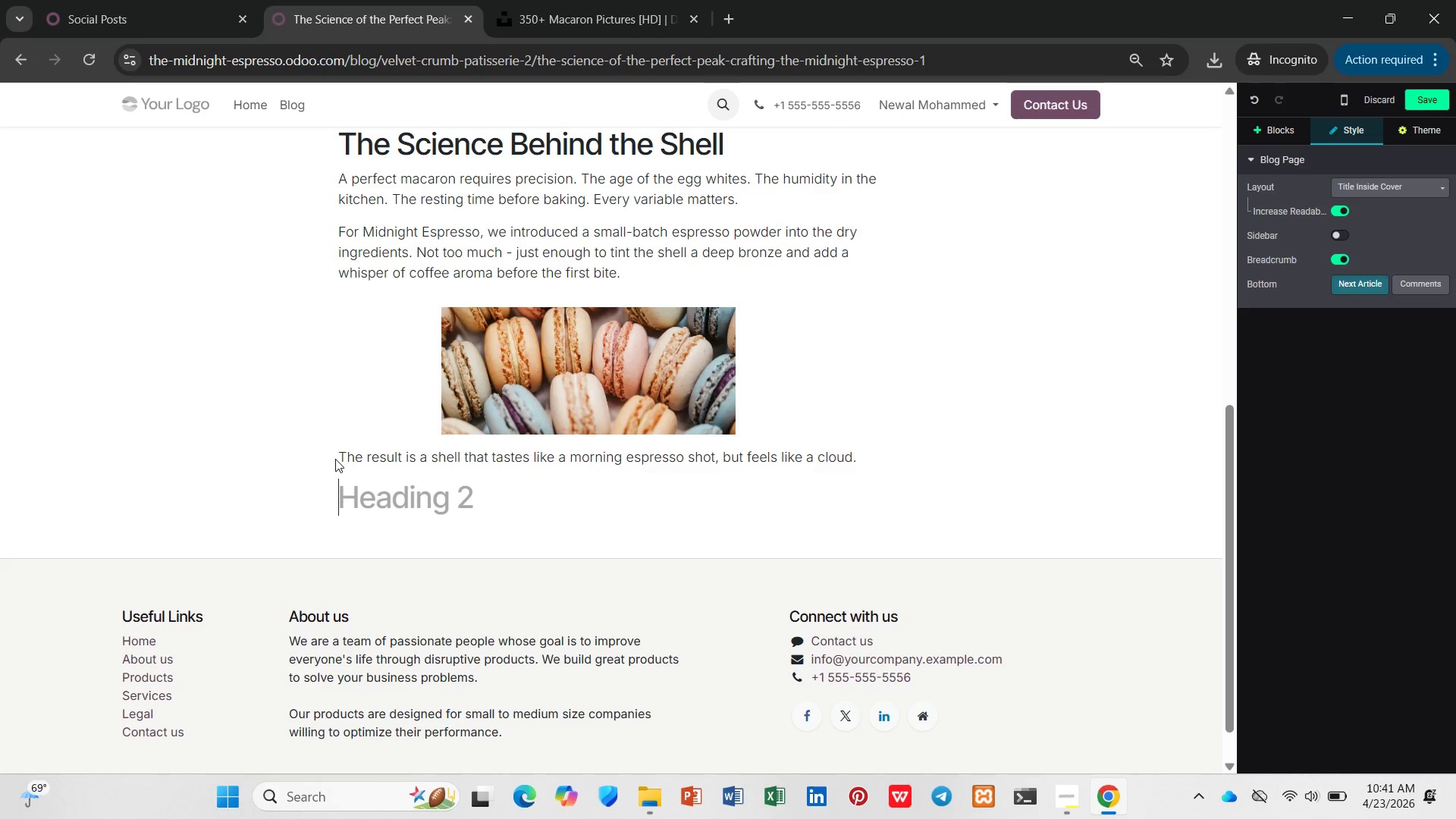 
type(The Ganache: Where the Magic Happens)
 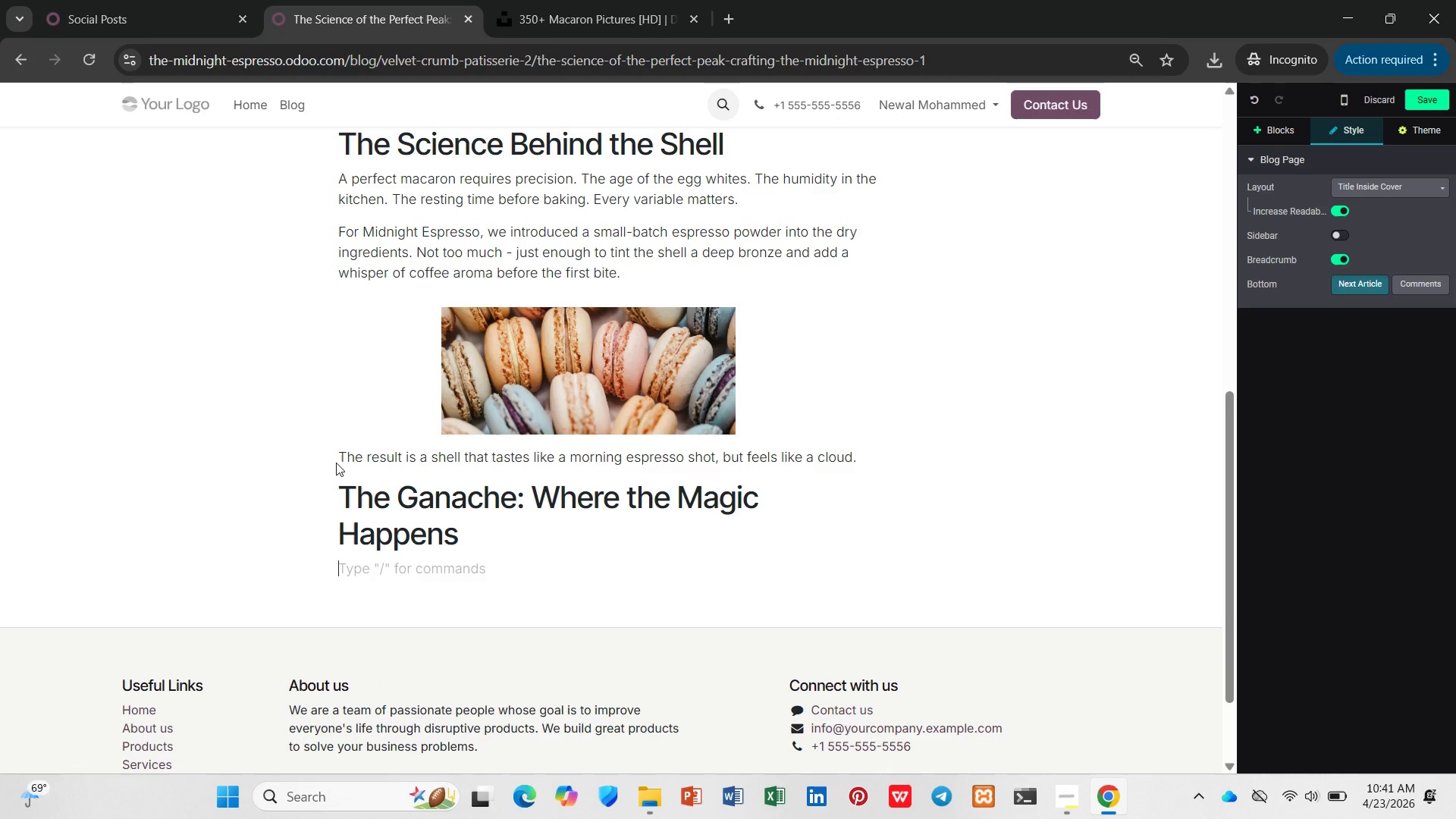 
 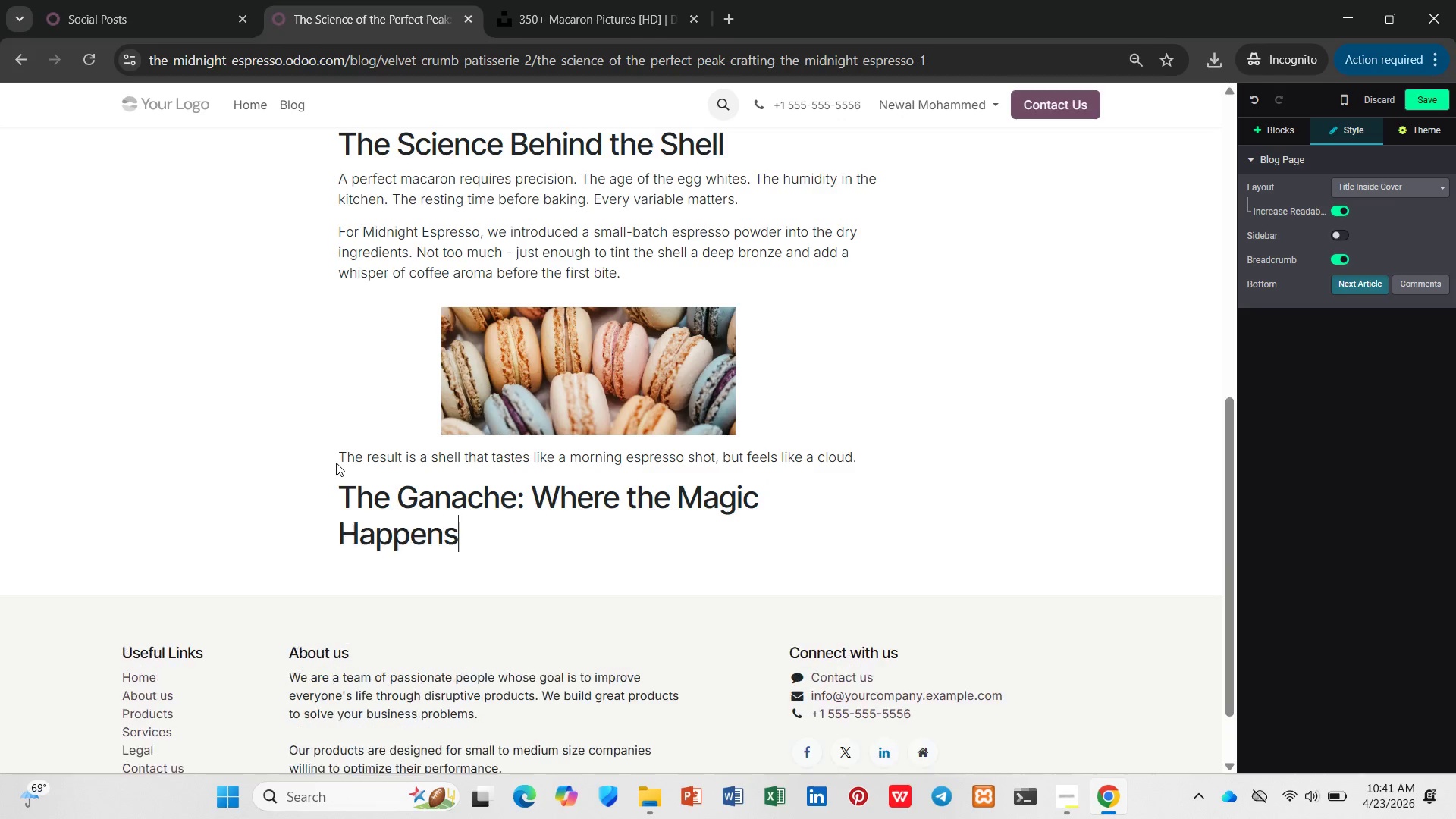 
key(Enter)